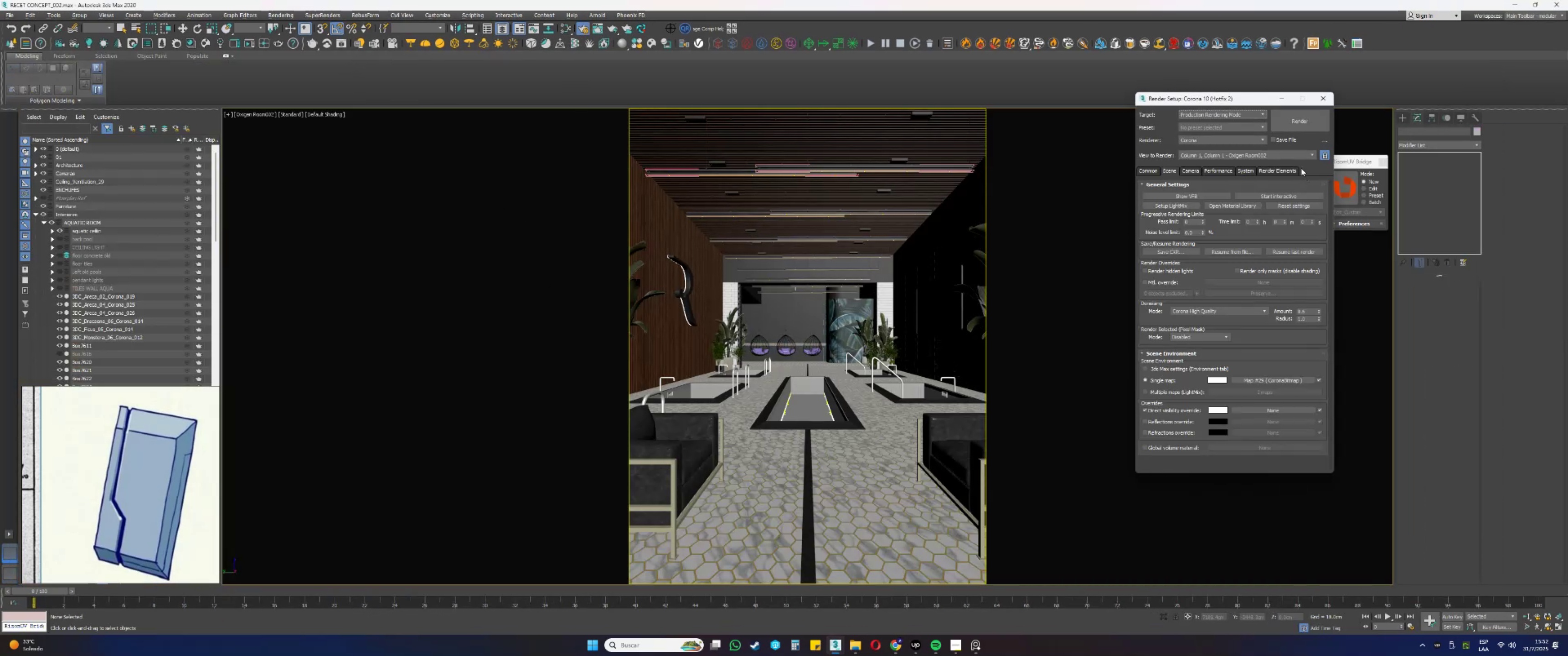 
mouse_move([1310, 143])
 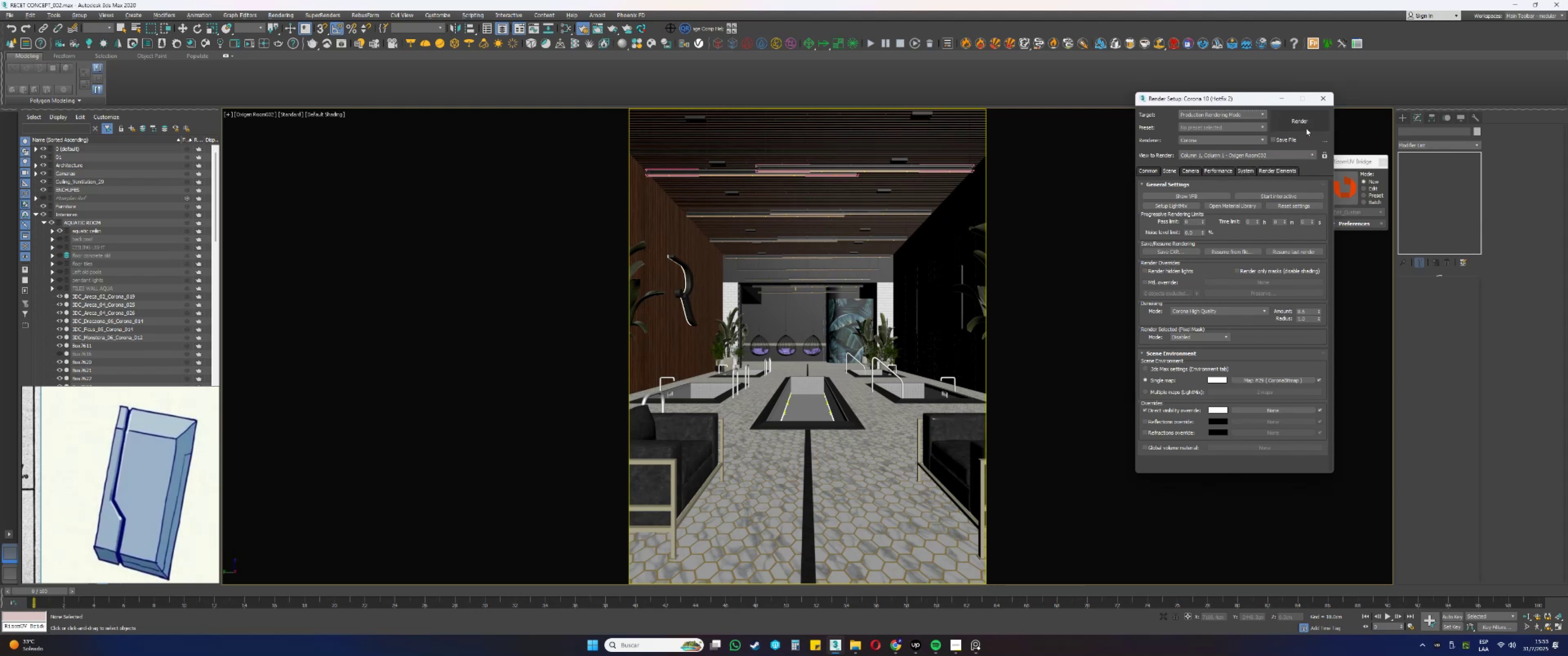 
left_click([1306, 128])
 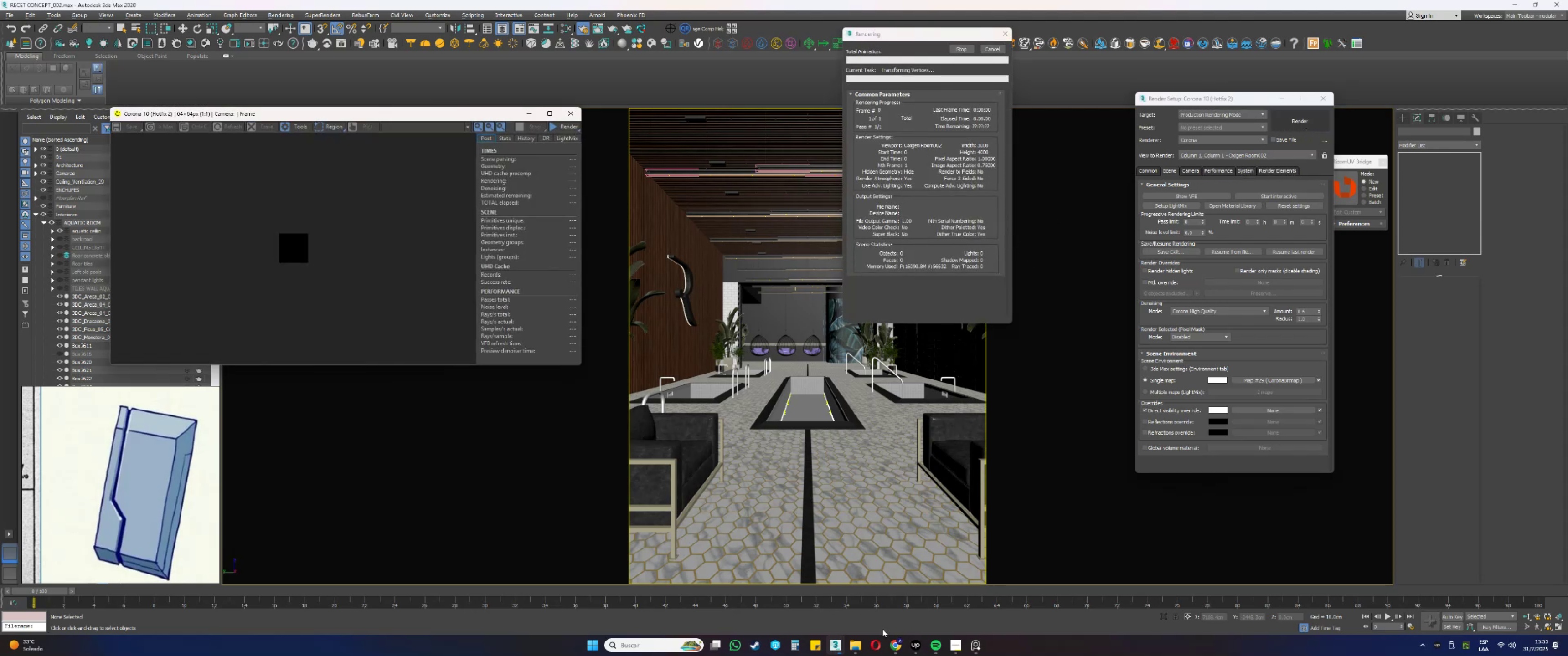 
left_click([827, 646])
 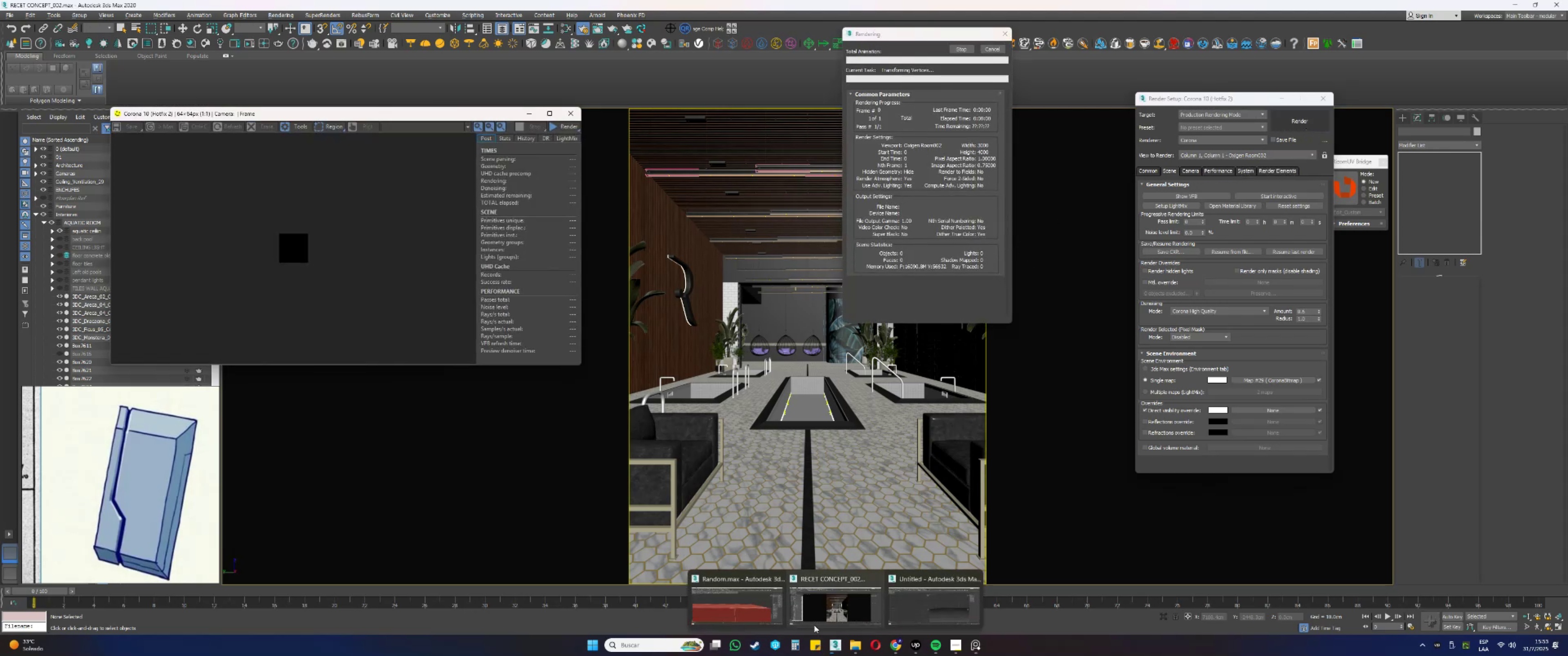 
left_click([770, 607])
 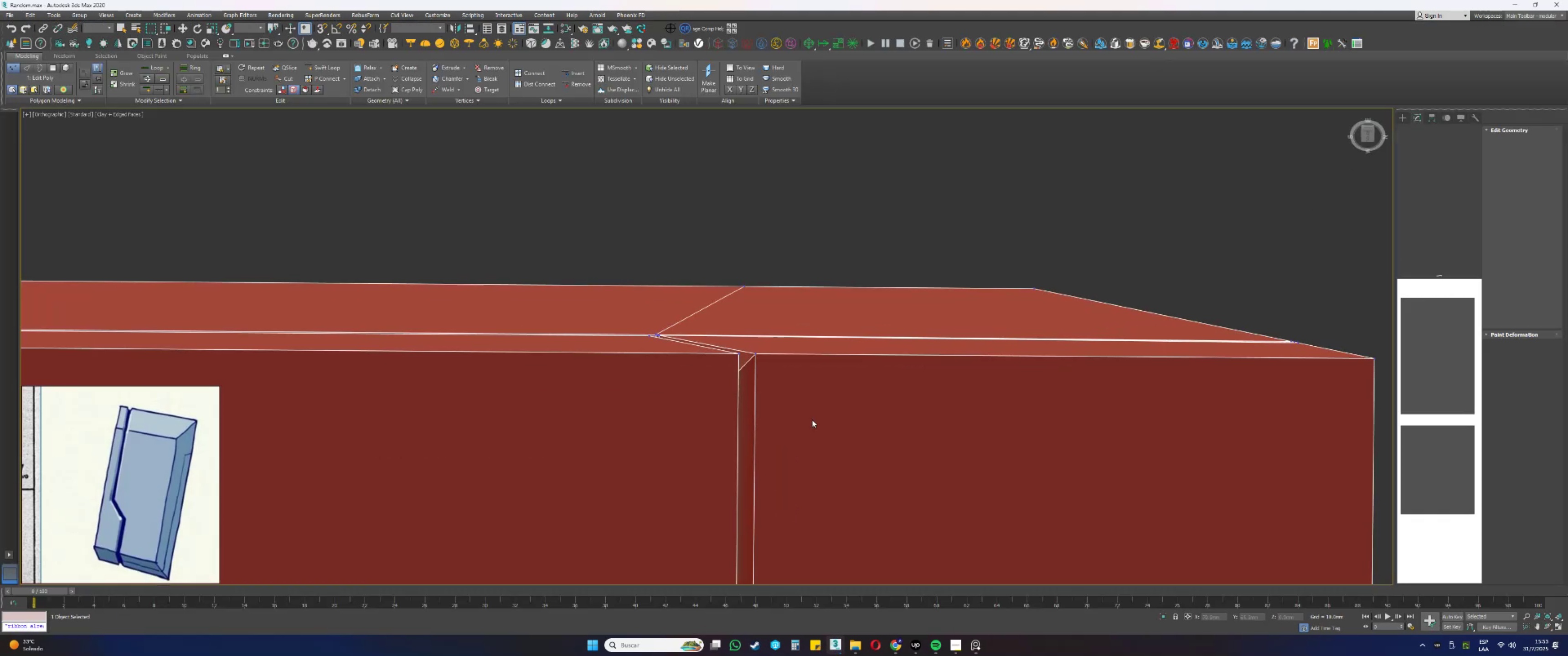 
scroll: coordinate [796, 369], scroll_direction: down, amount: 13.0
 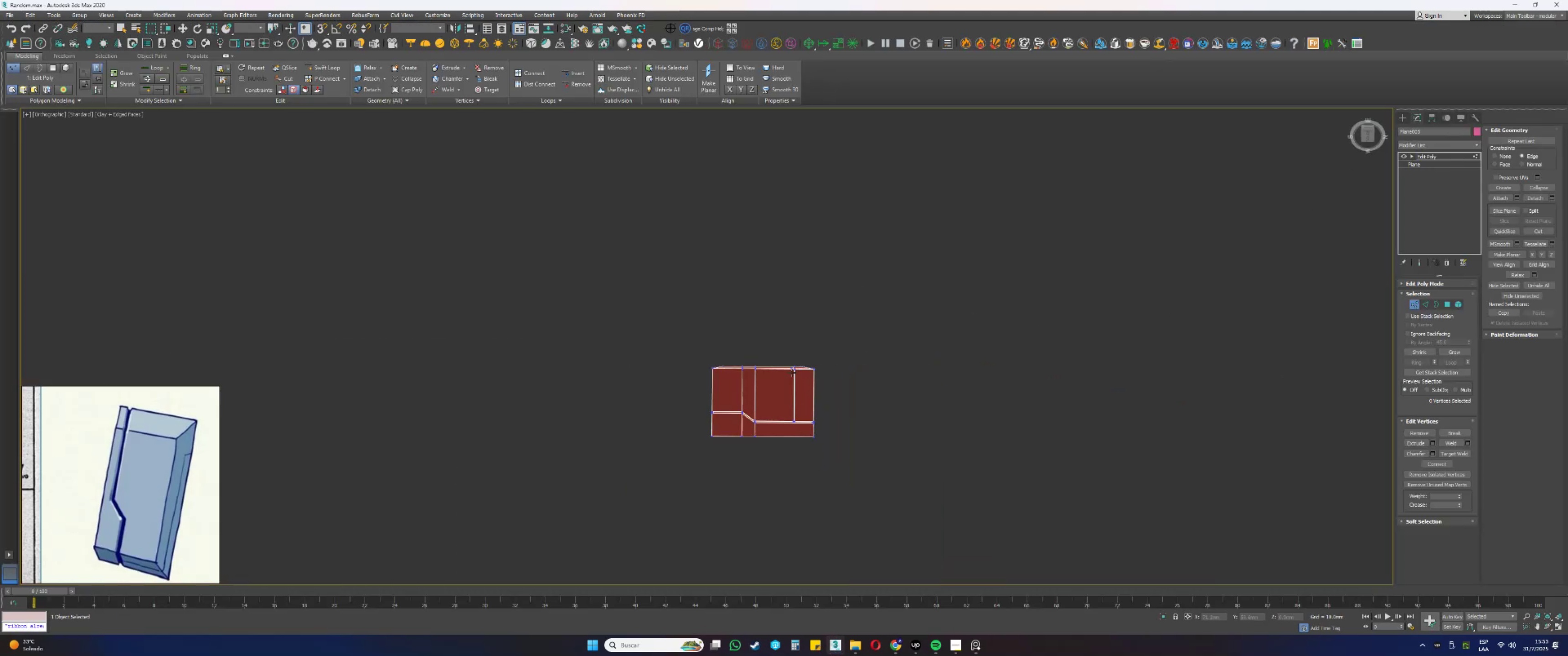 
hold_key(key=AltLeft, duration=0.32)
 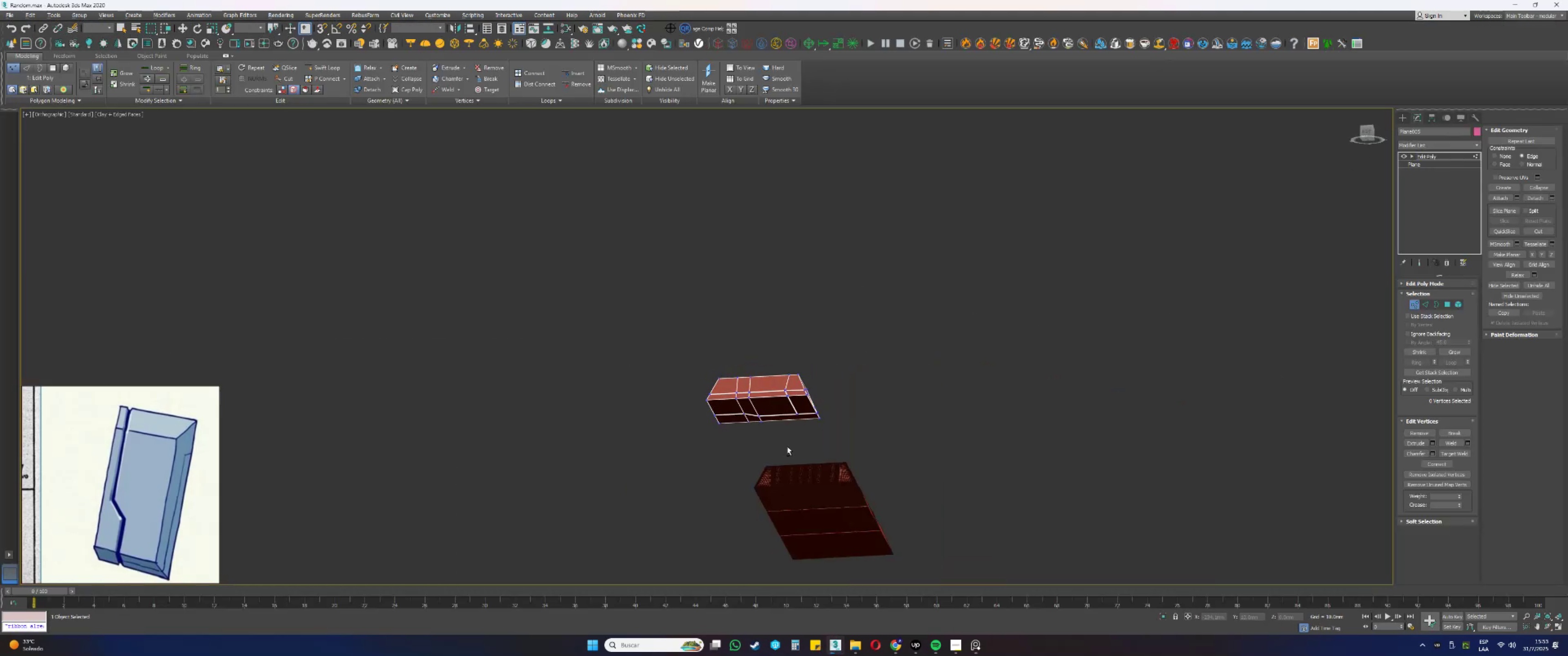 
key(1)
 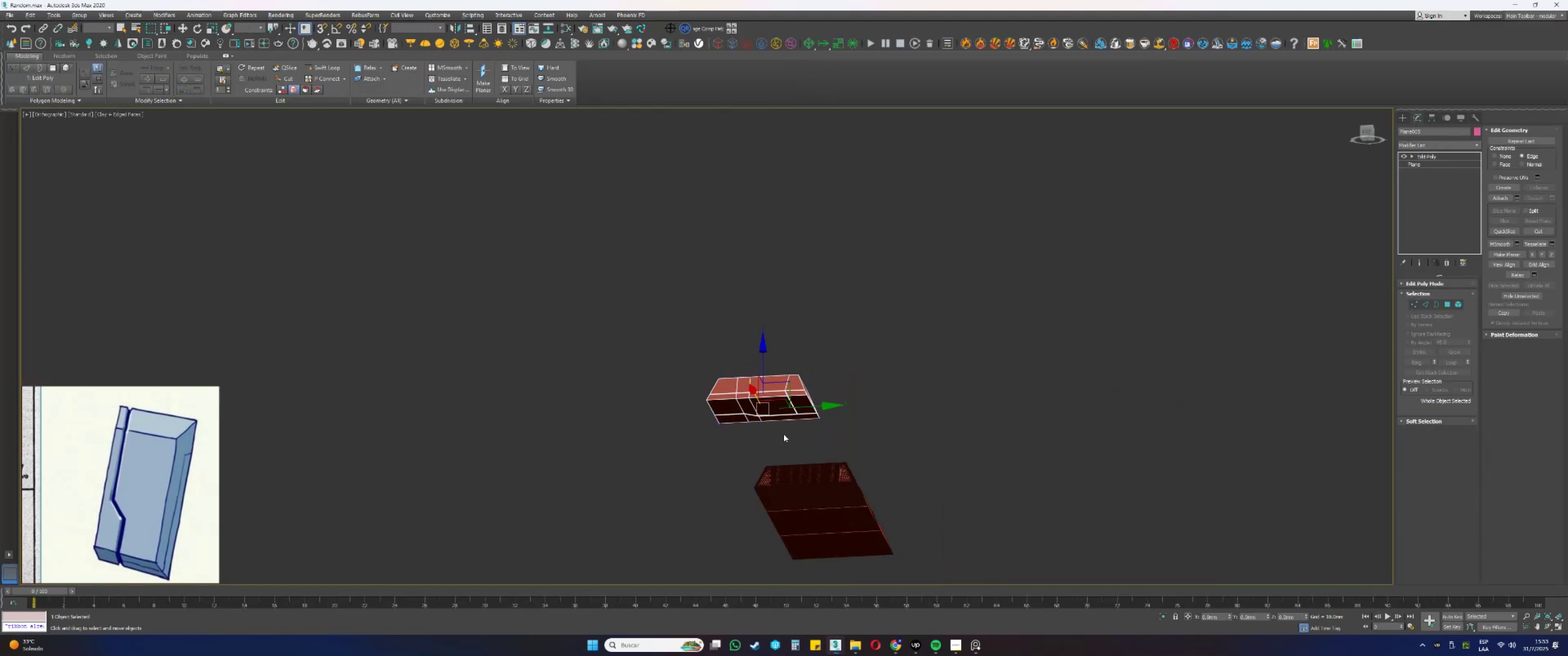 
hold_key(key=AltLeft, duration=0.47)
 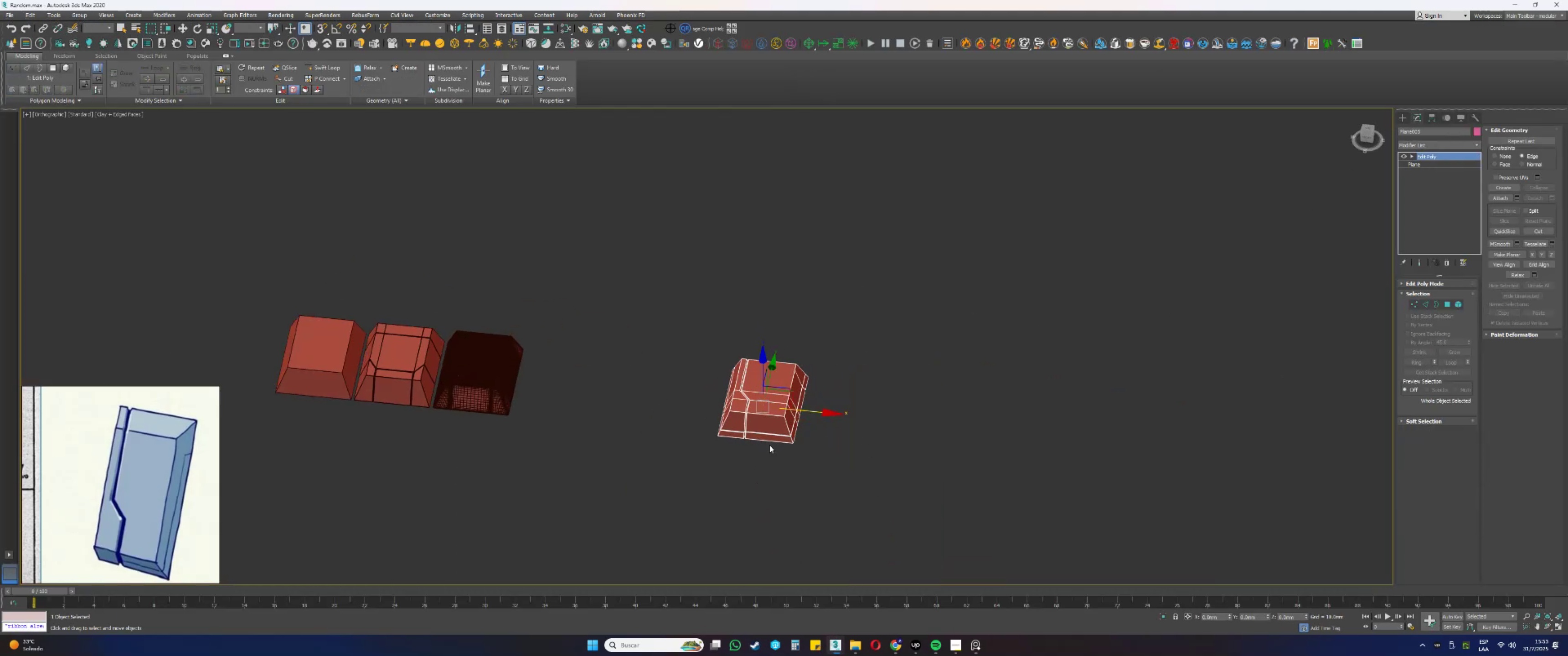 
key(F3)
 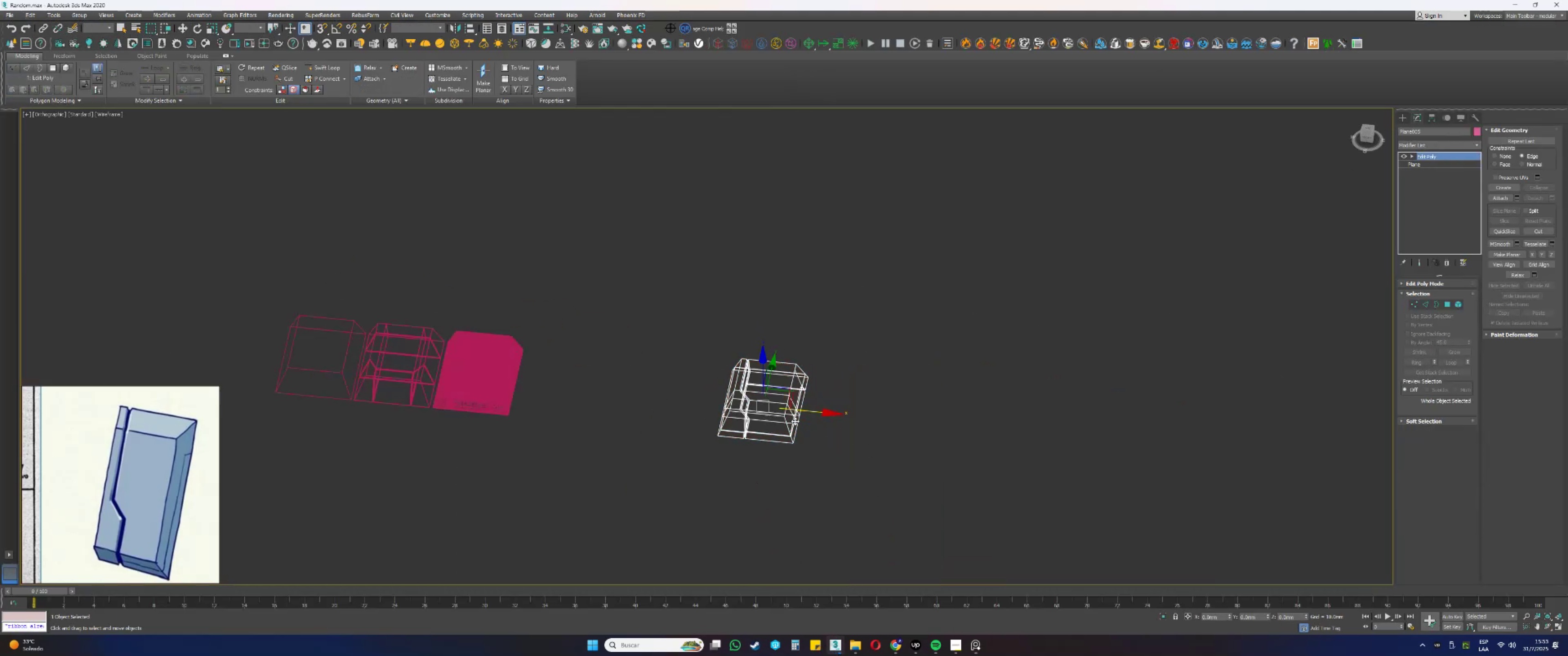 
key(F3)
 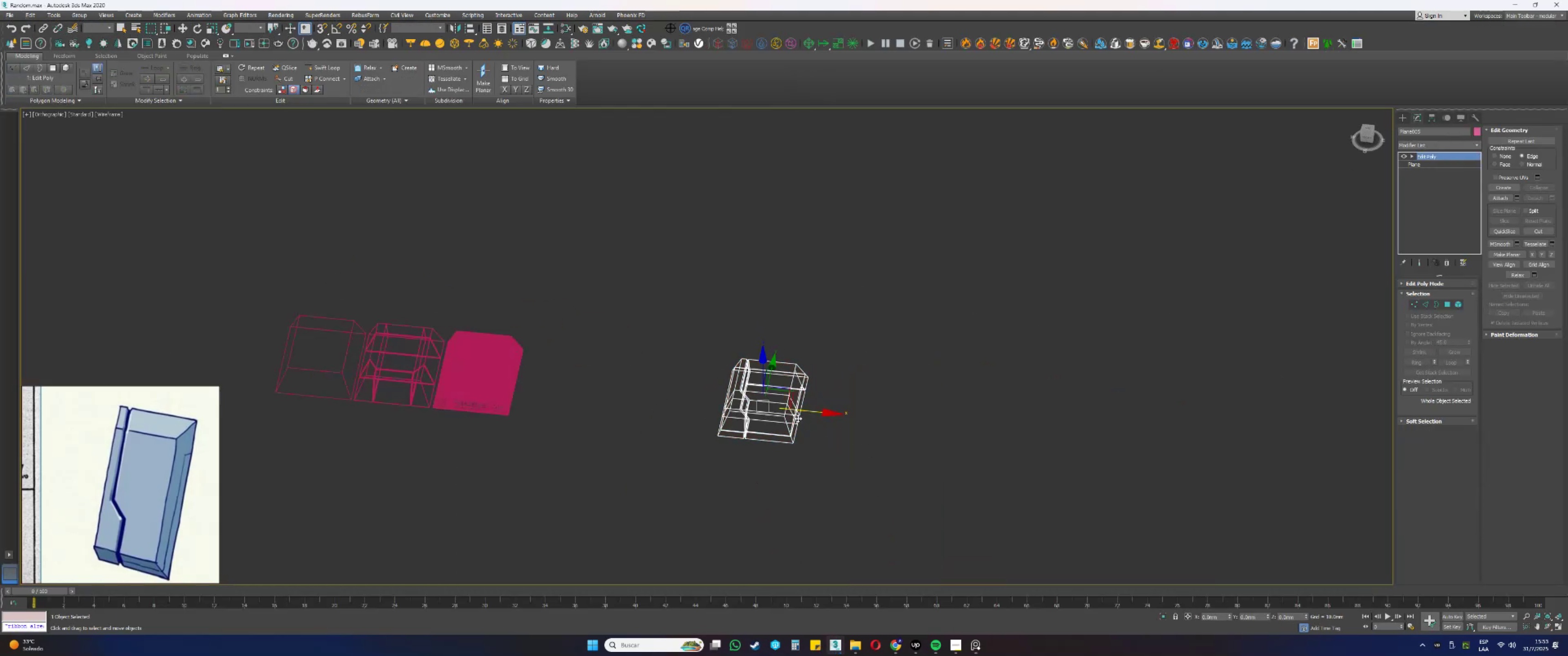 
key(F4)
 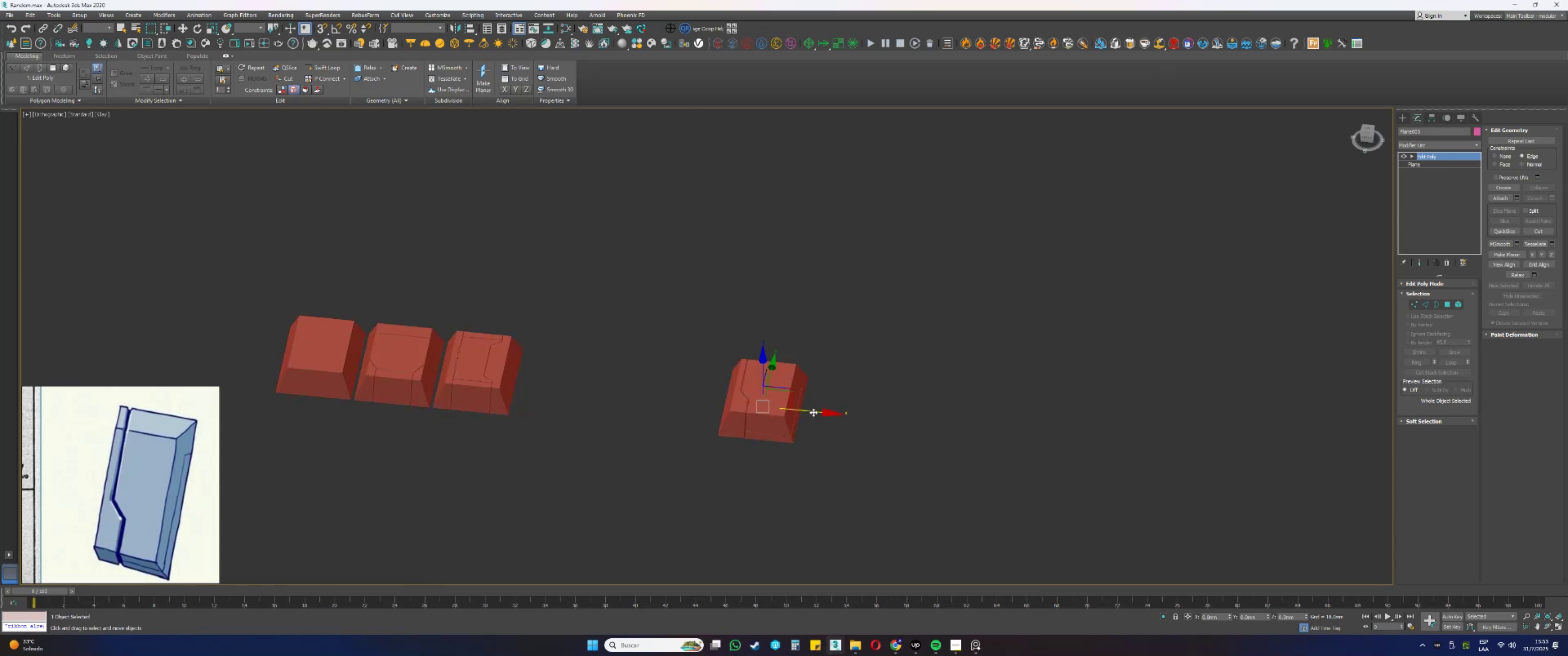 
left_click_drag(start_coordinate=[813, 410], to_coordinate=[606, 386])
 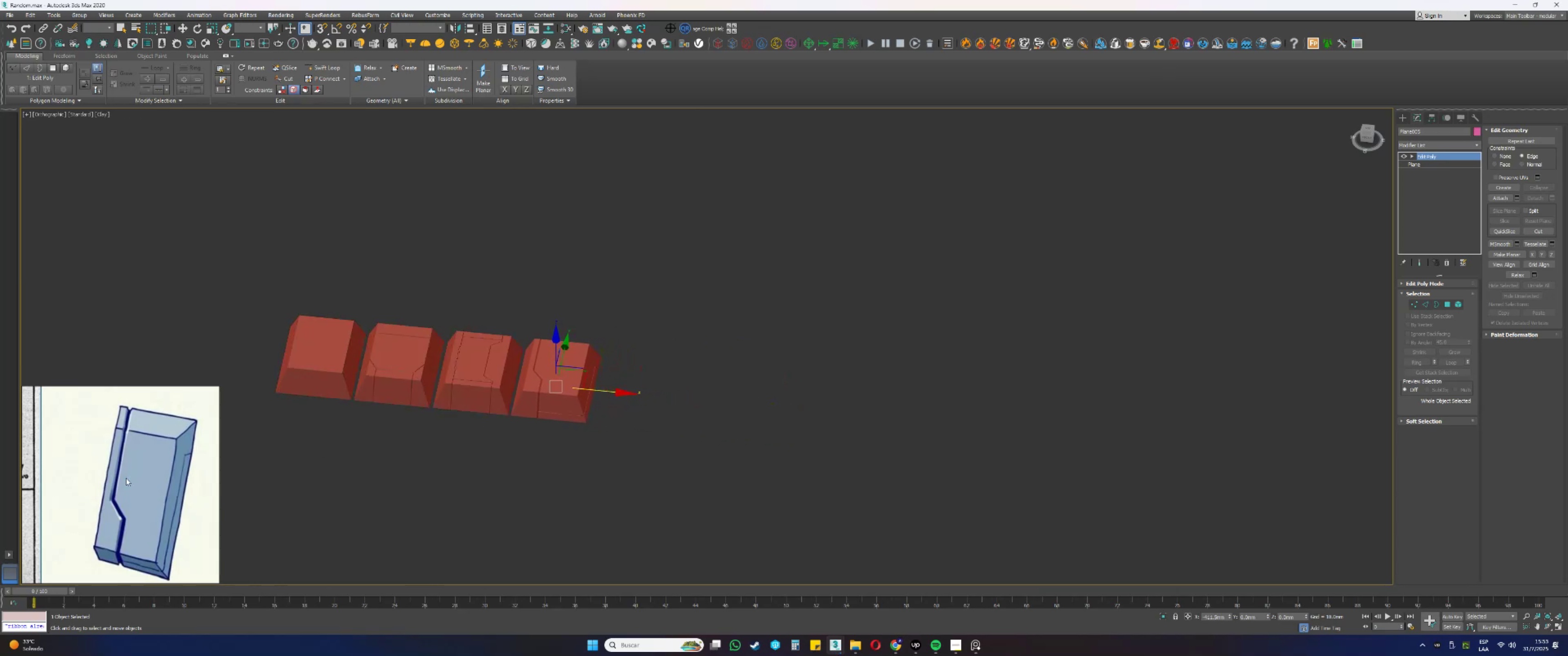 
scroll: coordinate [160, 477], scroll_direction: down, amount: 9.0
 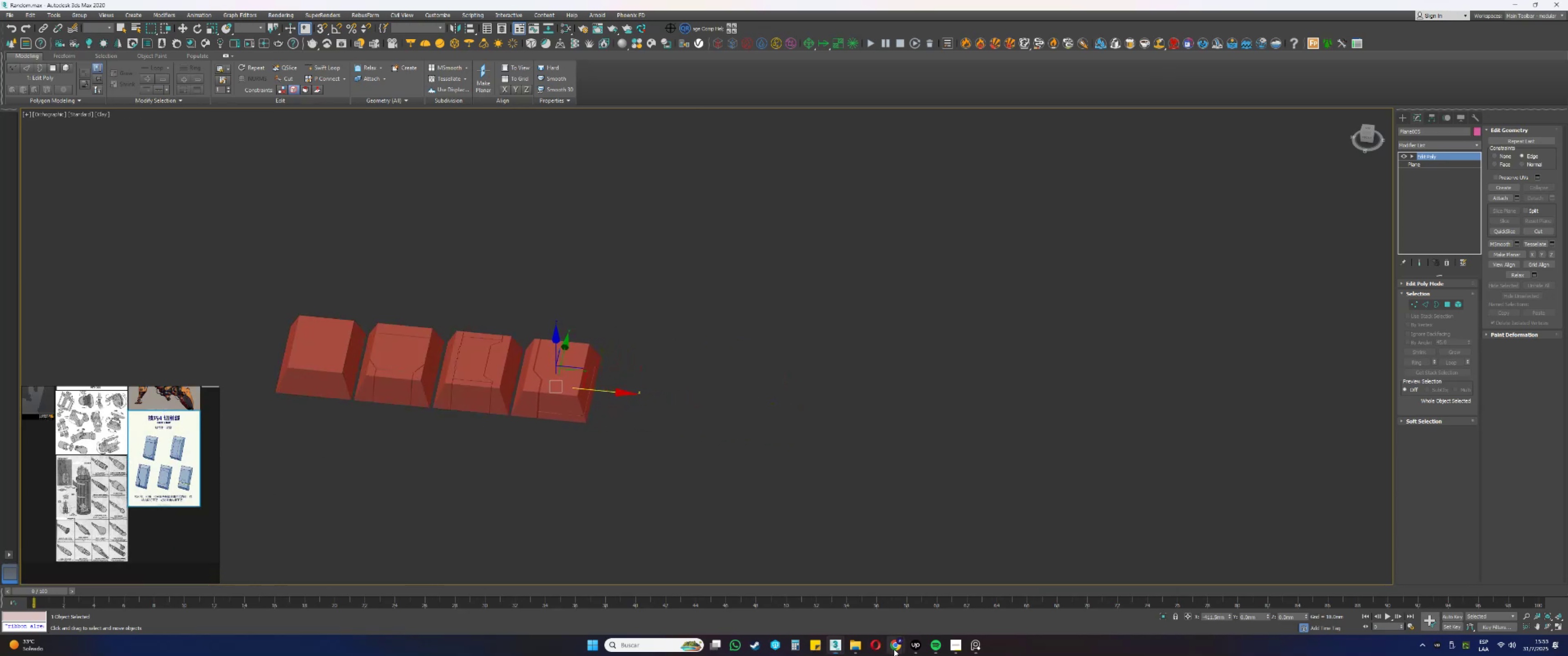 
double_click([879, 603])
 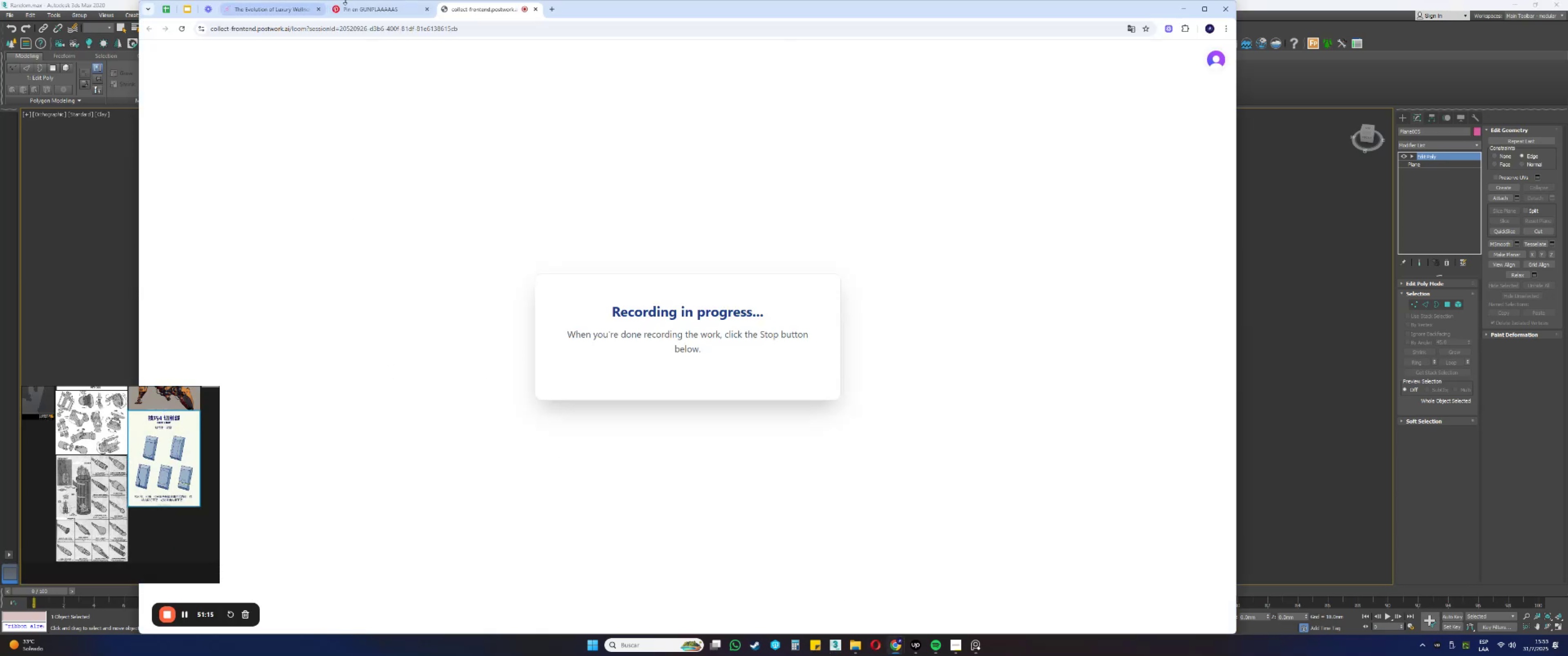 
left_click([382, 7])
 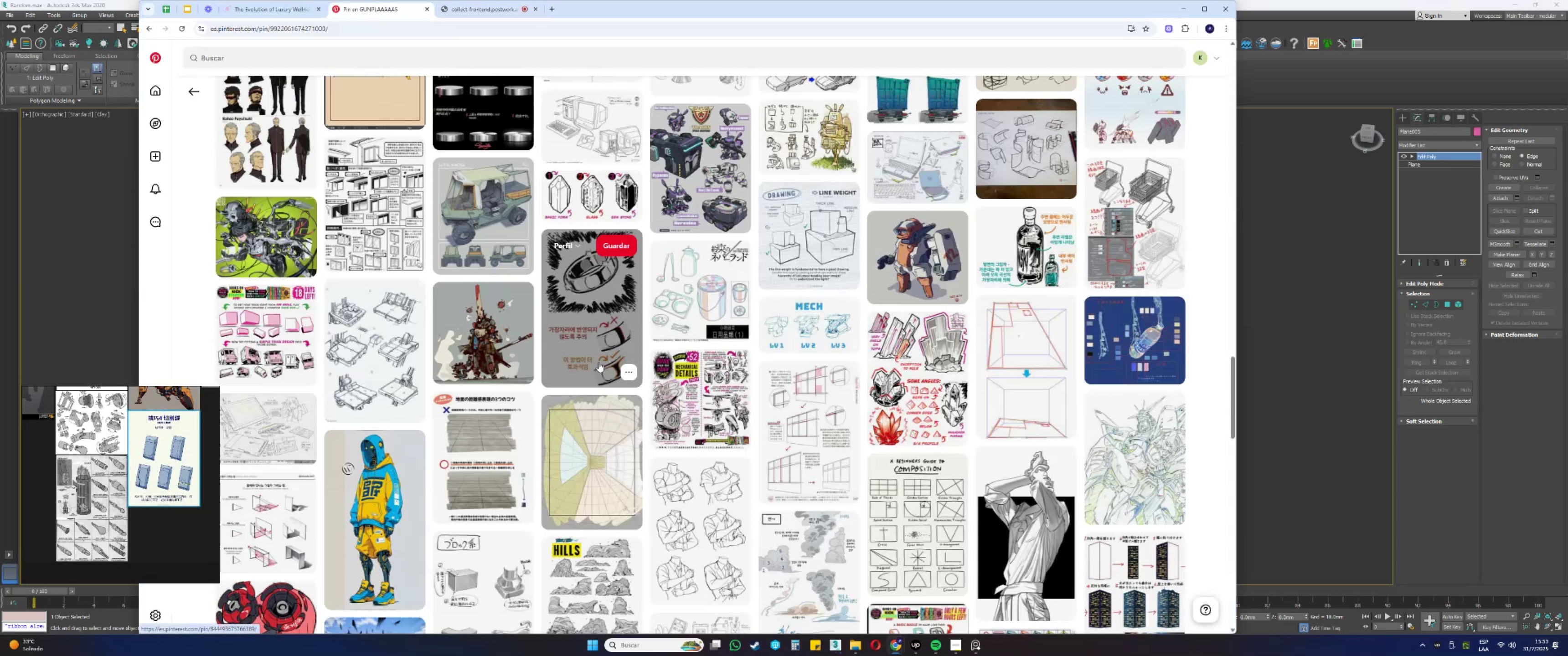 
scroll: coordinate [598, 351], scroll_direction: down, amount: 18.0
 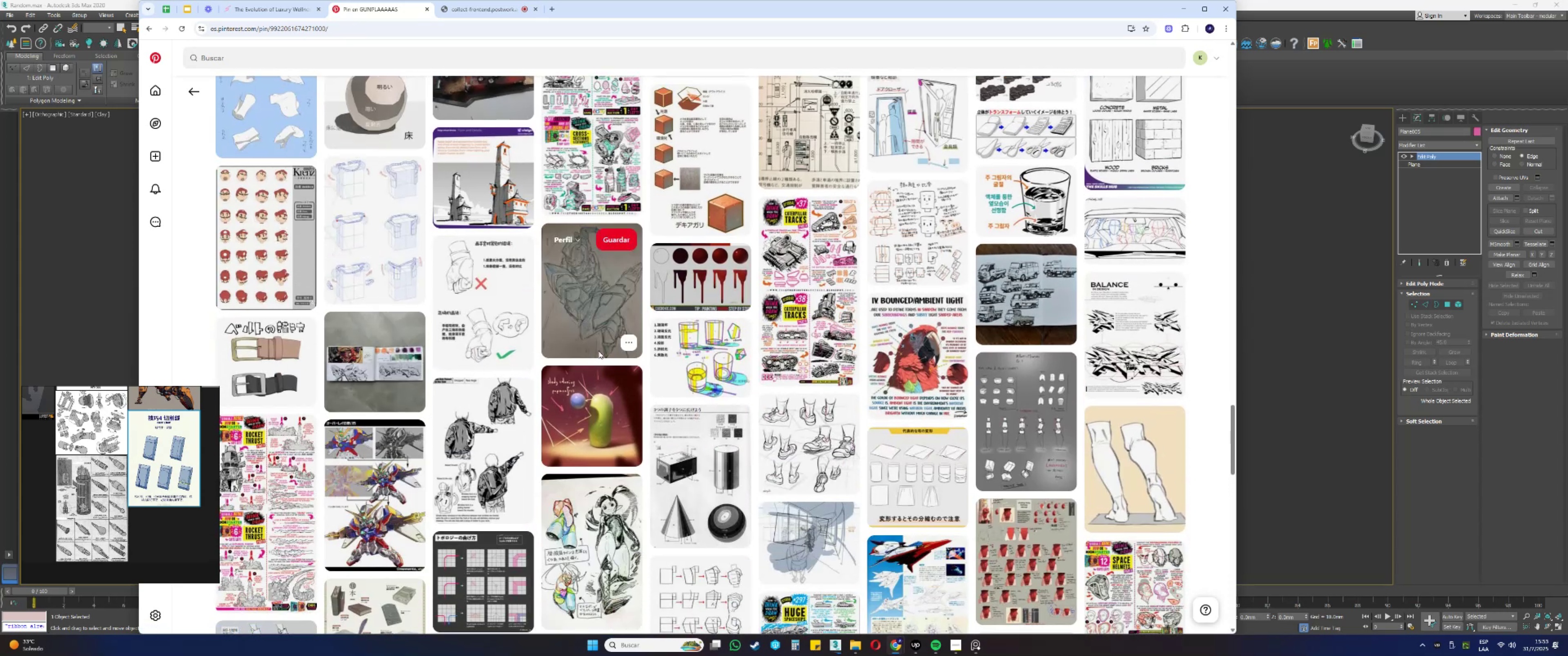 
scroll: coordinate [605, 365], scroll_direction: up, amount: 18.0
 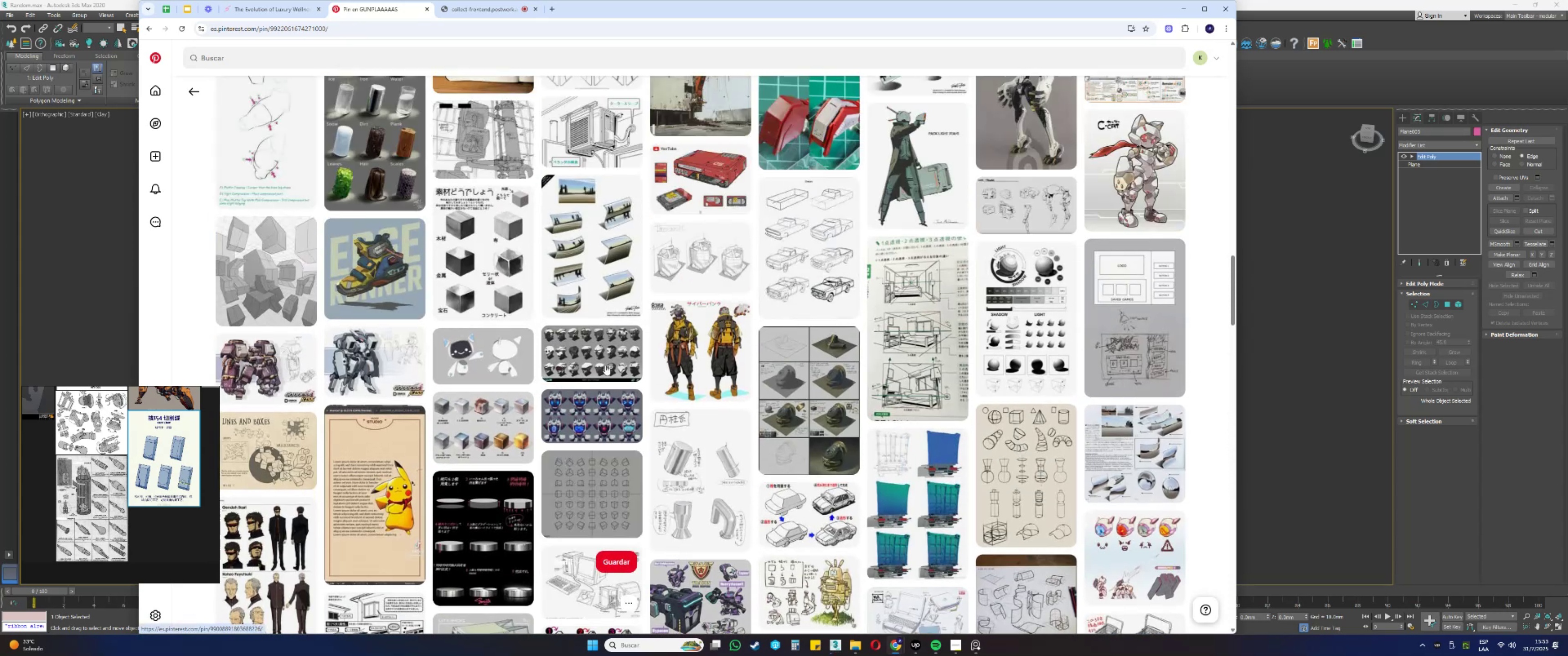 
scroll: coordinate [605, 365], scroll_direction: down, amount: 5.0
 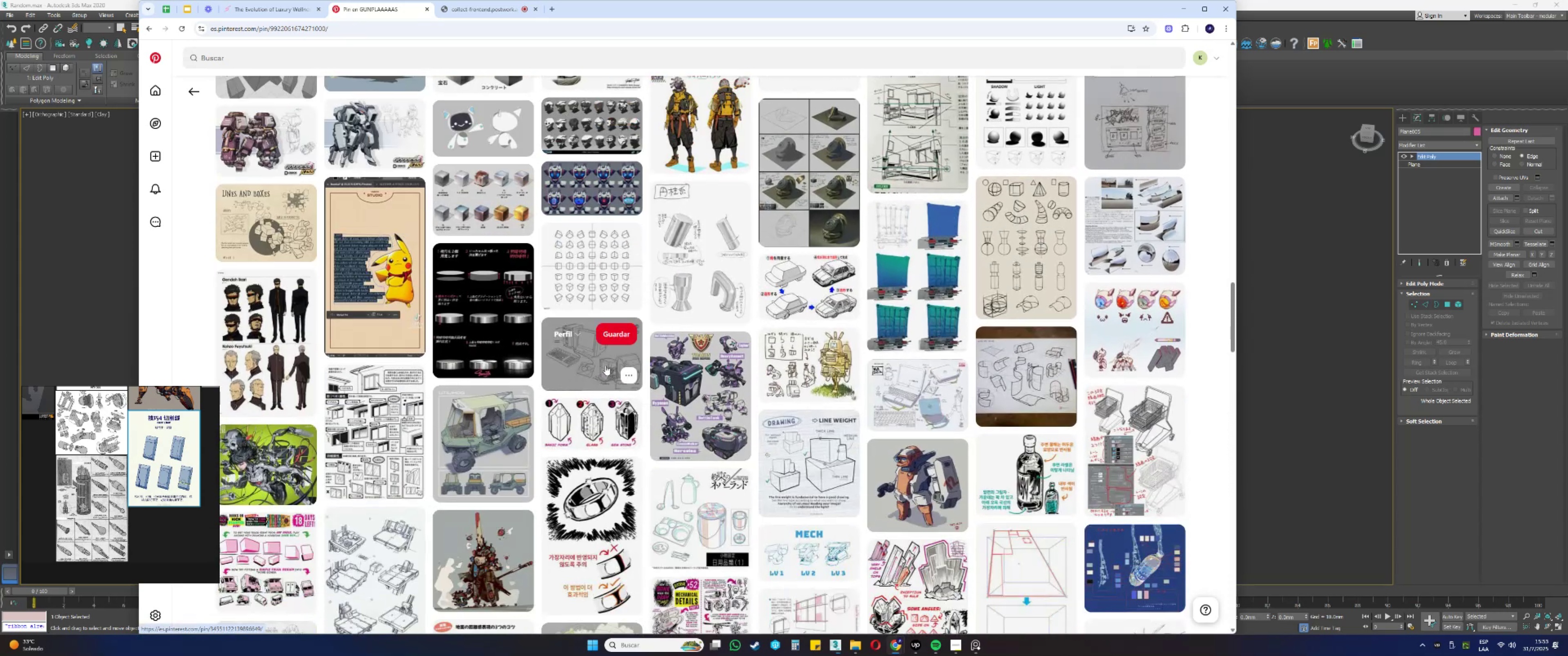 
scroll: coordinate [605, 365], scroll_direction: up, amount: 11.0
 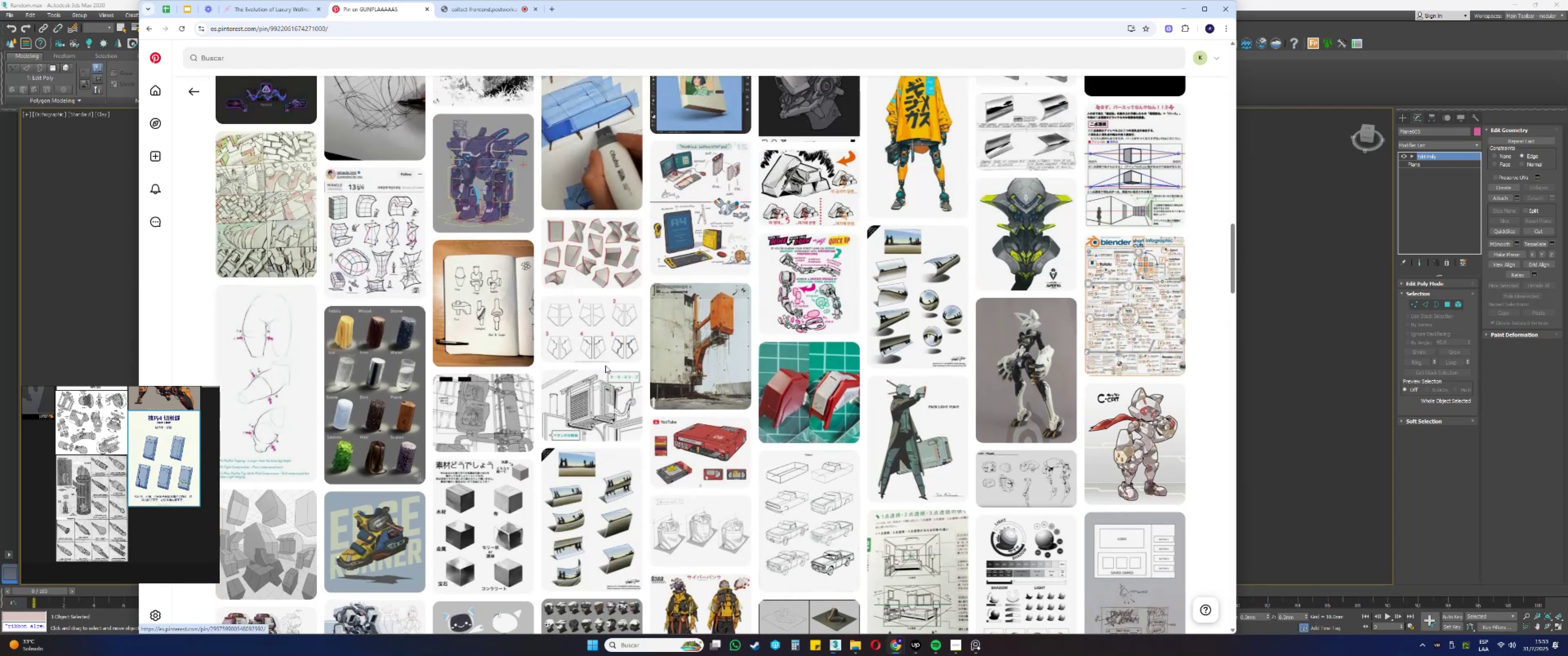 
scroll: coordinate [605, 365], scroll_direction: none, amount: 0.0
 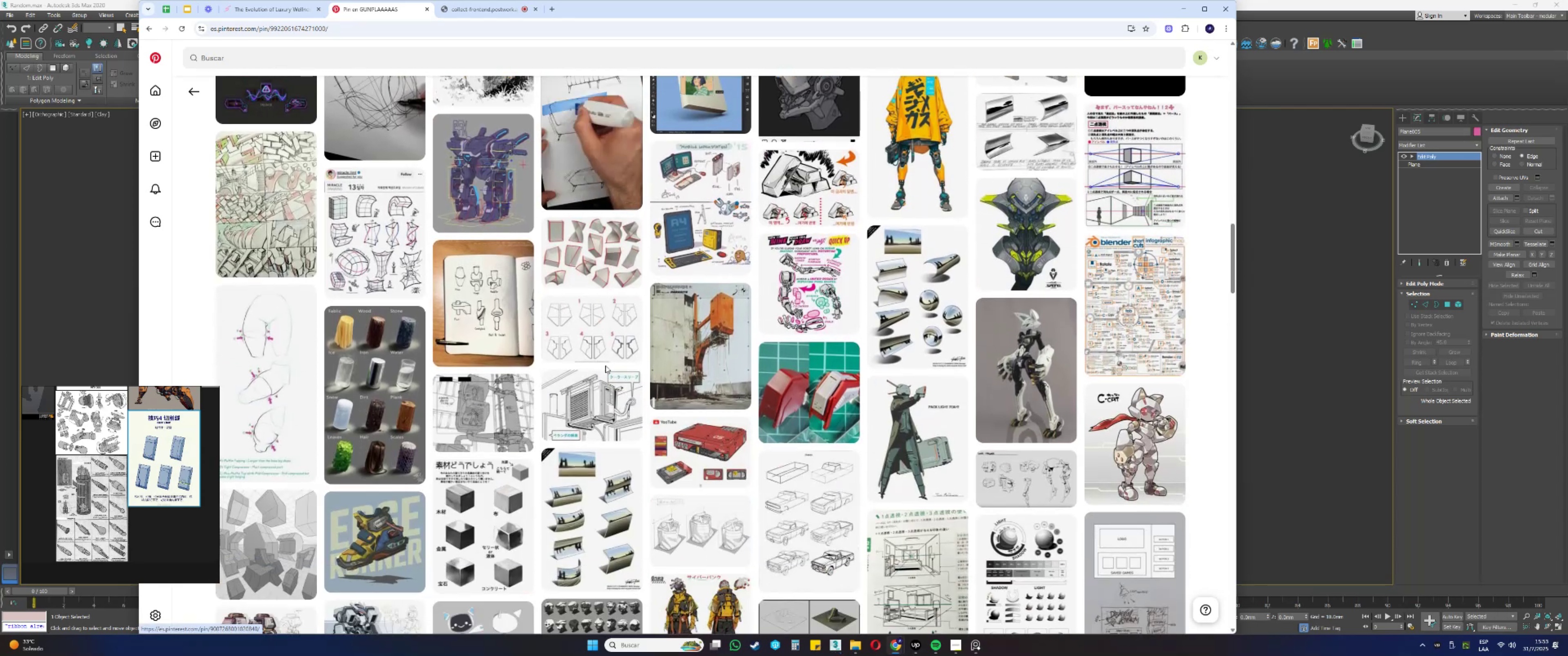 
scroll: coordinate [605, 365], scroll_direction: up, amount: 10.0
 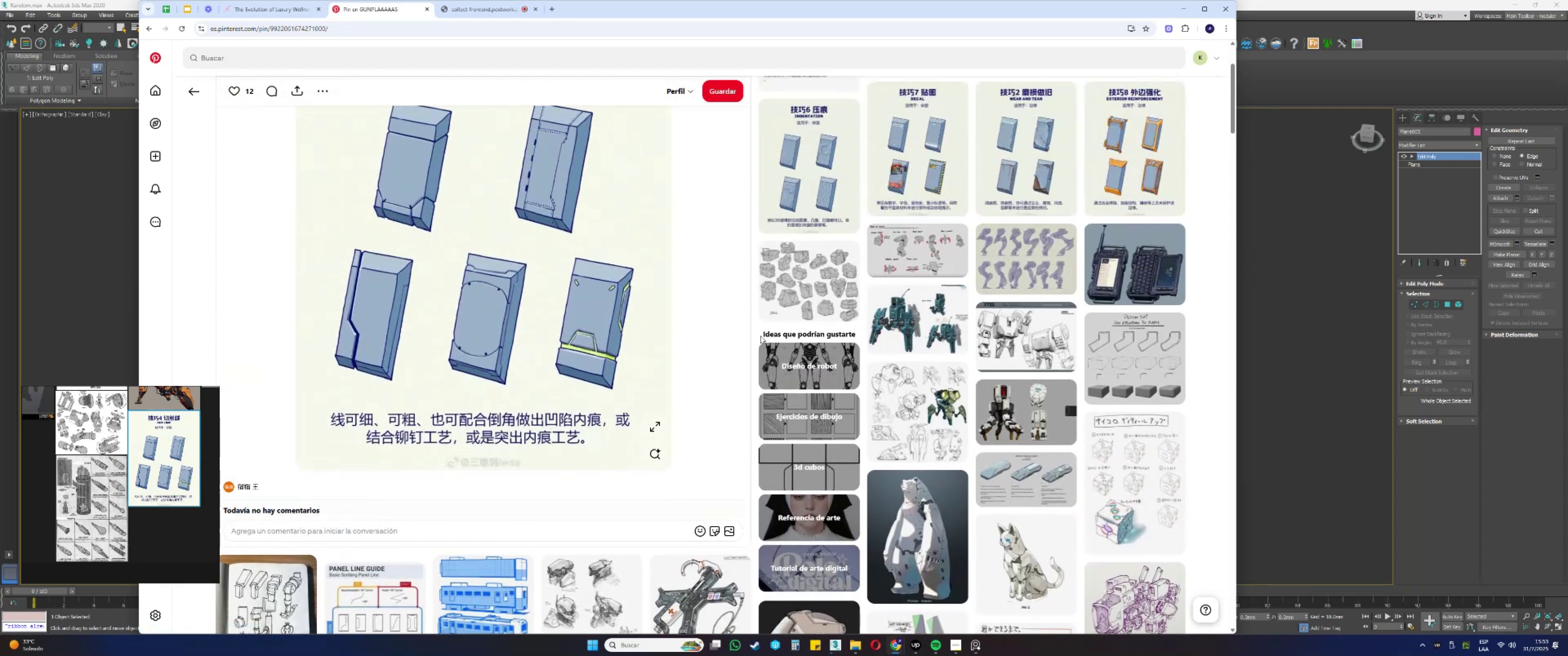 
left_click([795, 266])
 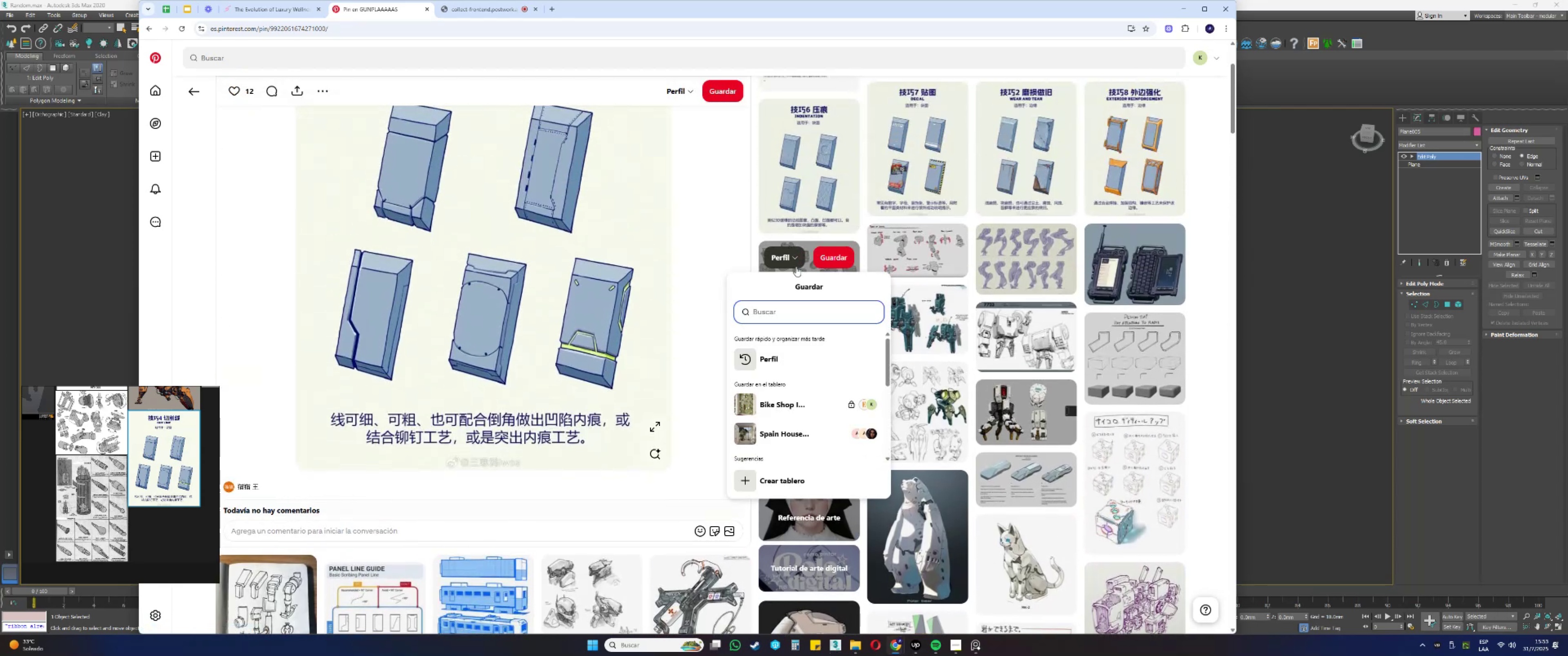 
left_click([811, 267])
 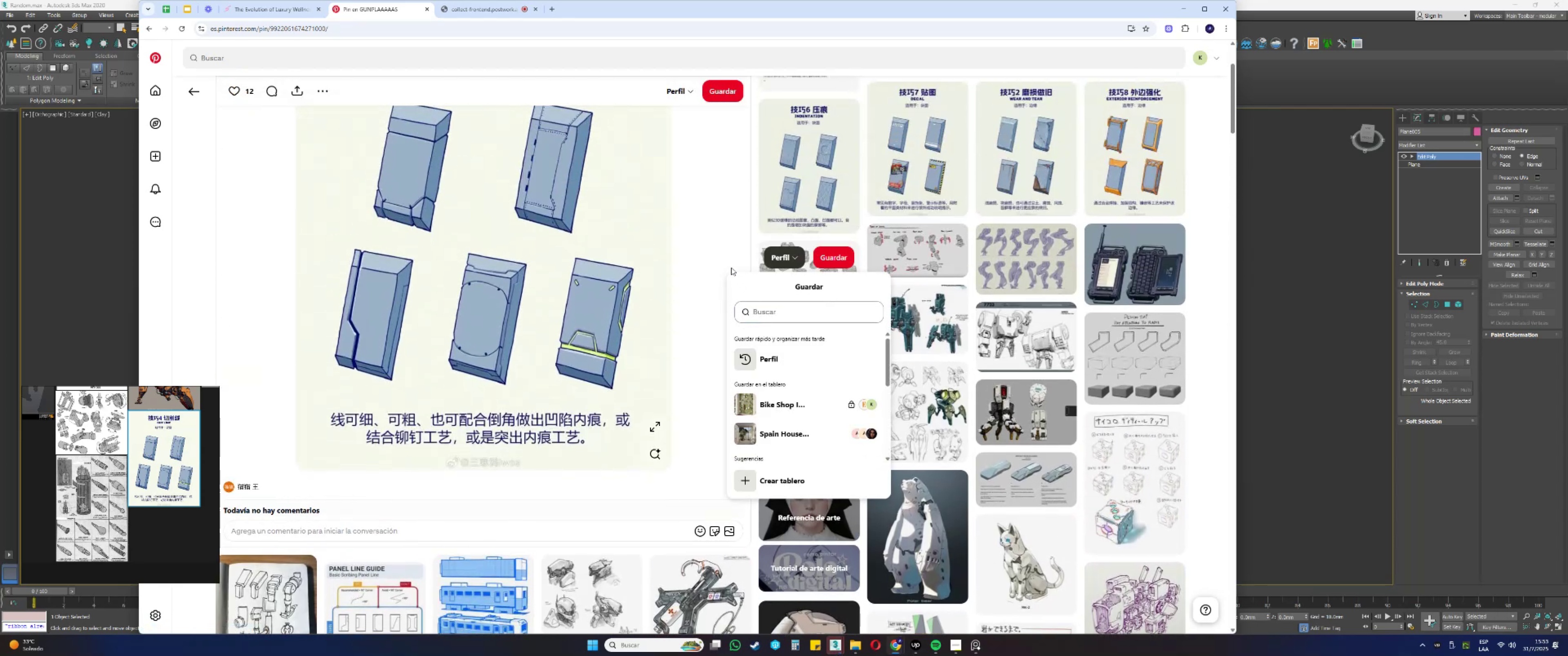 
double_click([800, 308])
 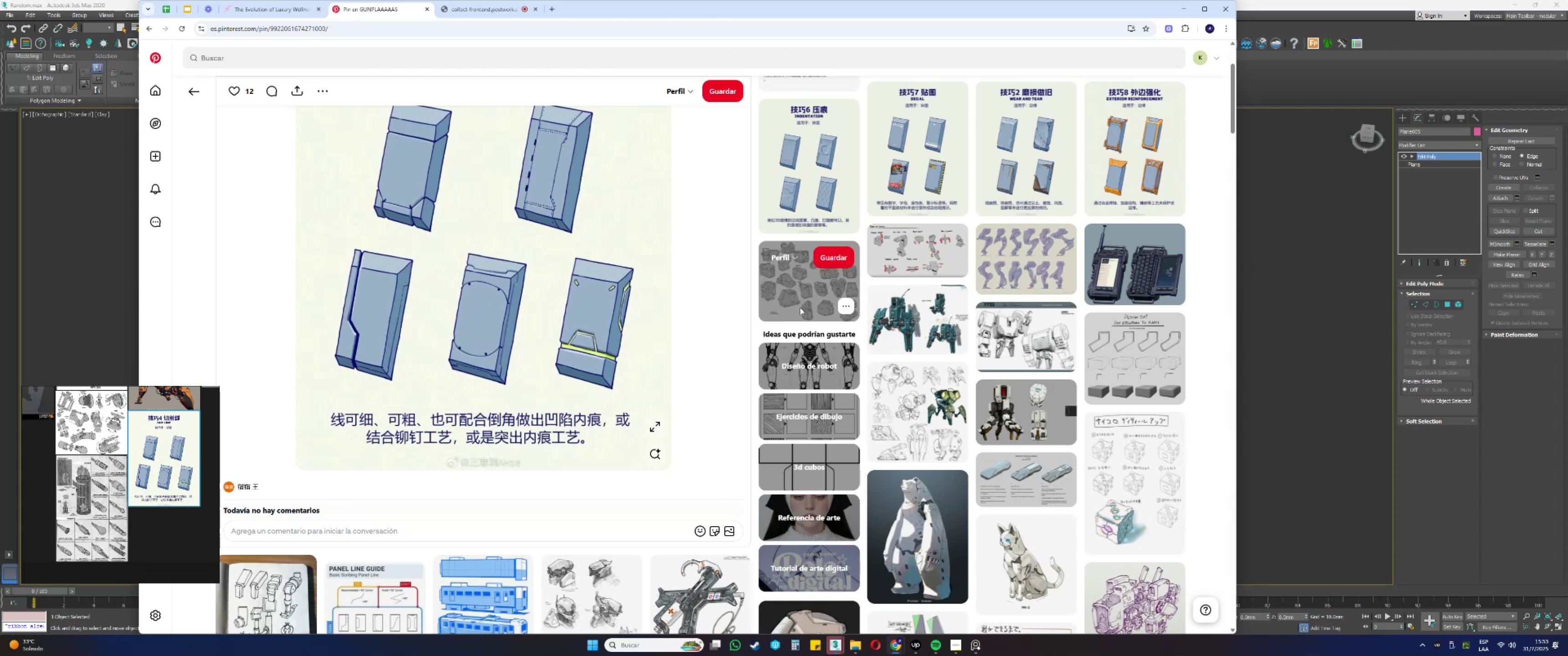 
left_click([802, 294])
 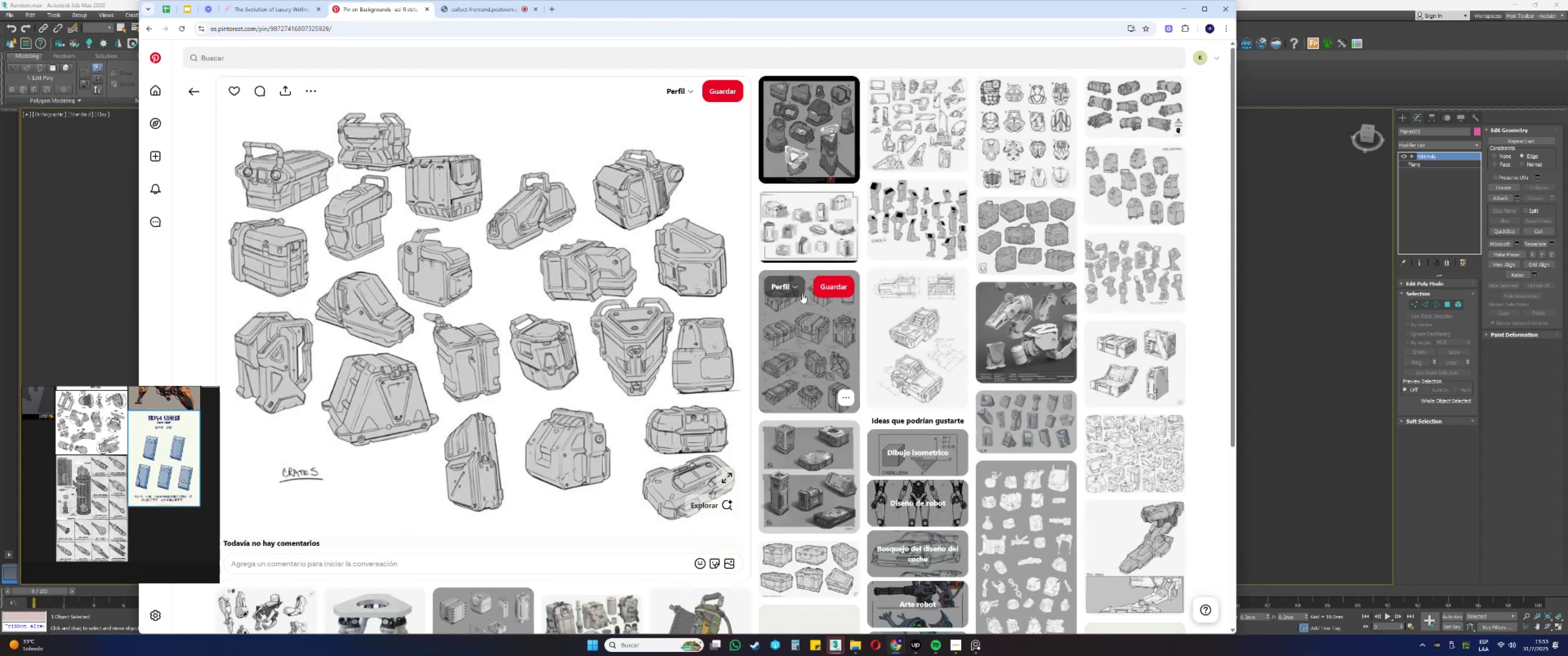 
scroll: coordinate [800, 319], scroll_direction: down, amount: 10.0
 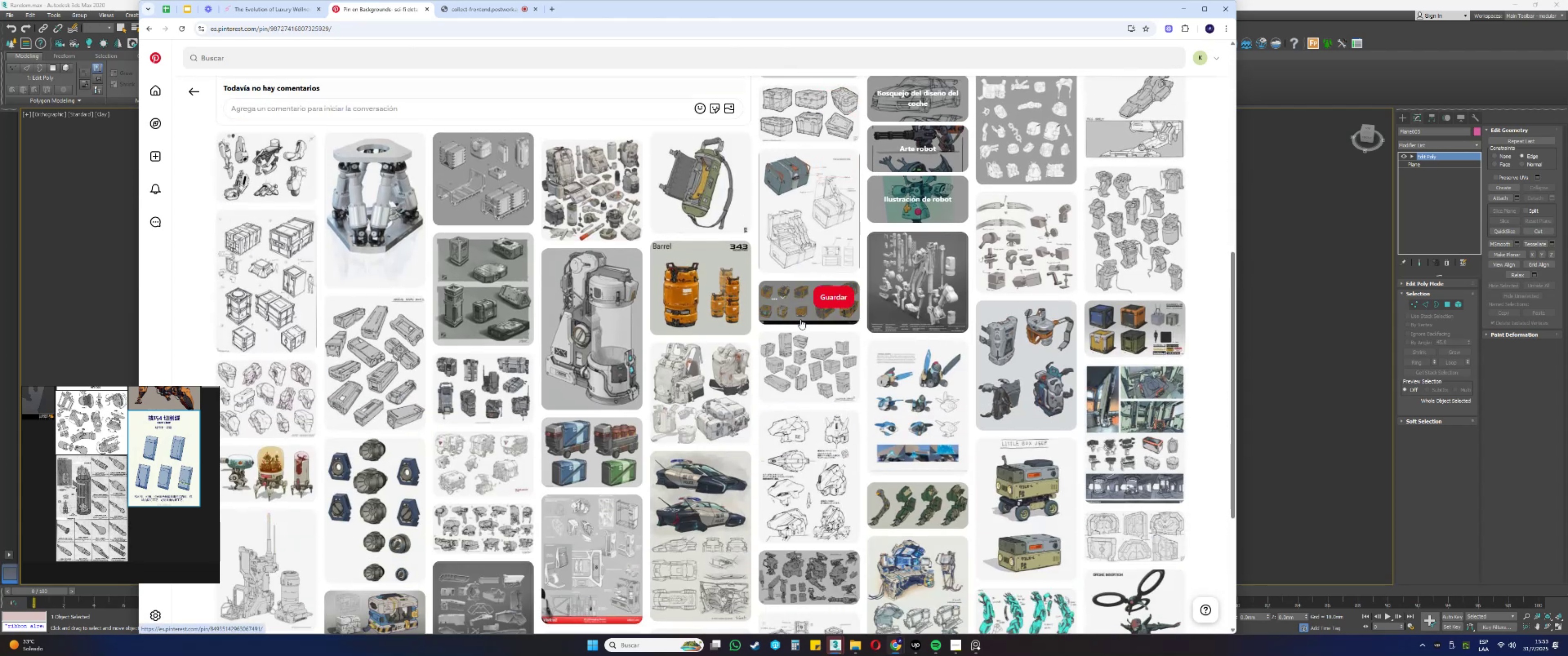 
scroll: coordinate [800, 320], scroll_direction: up, amount: 14.0
 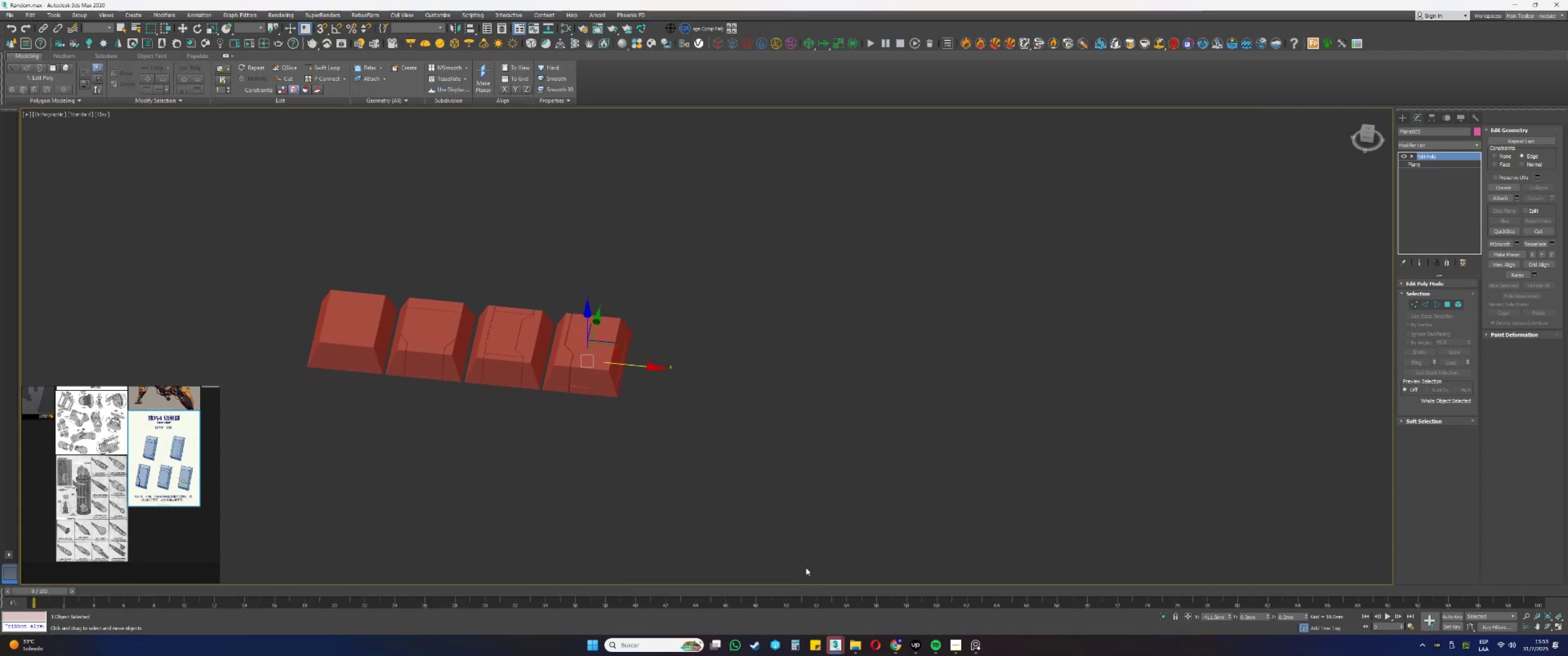 
wait(6.46)
 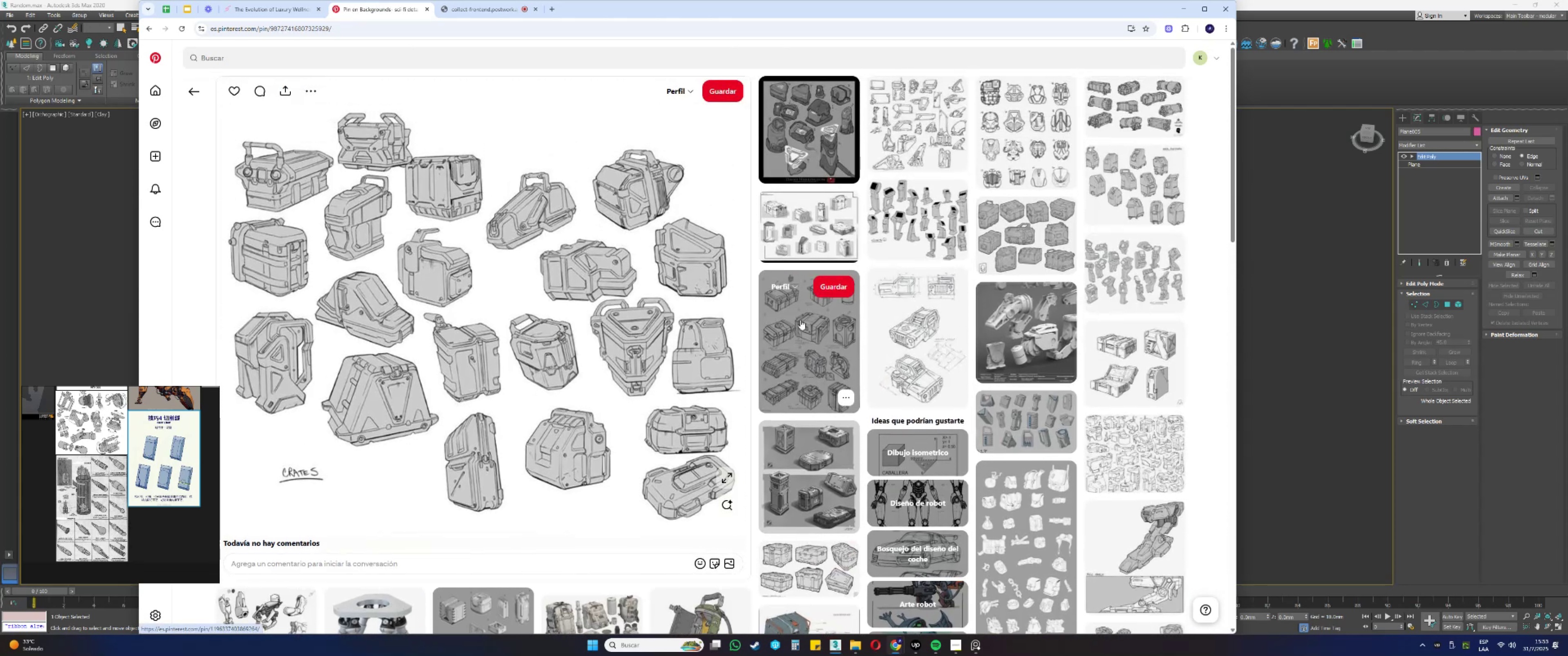 
left_click([1513, 2])
 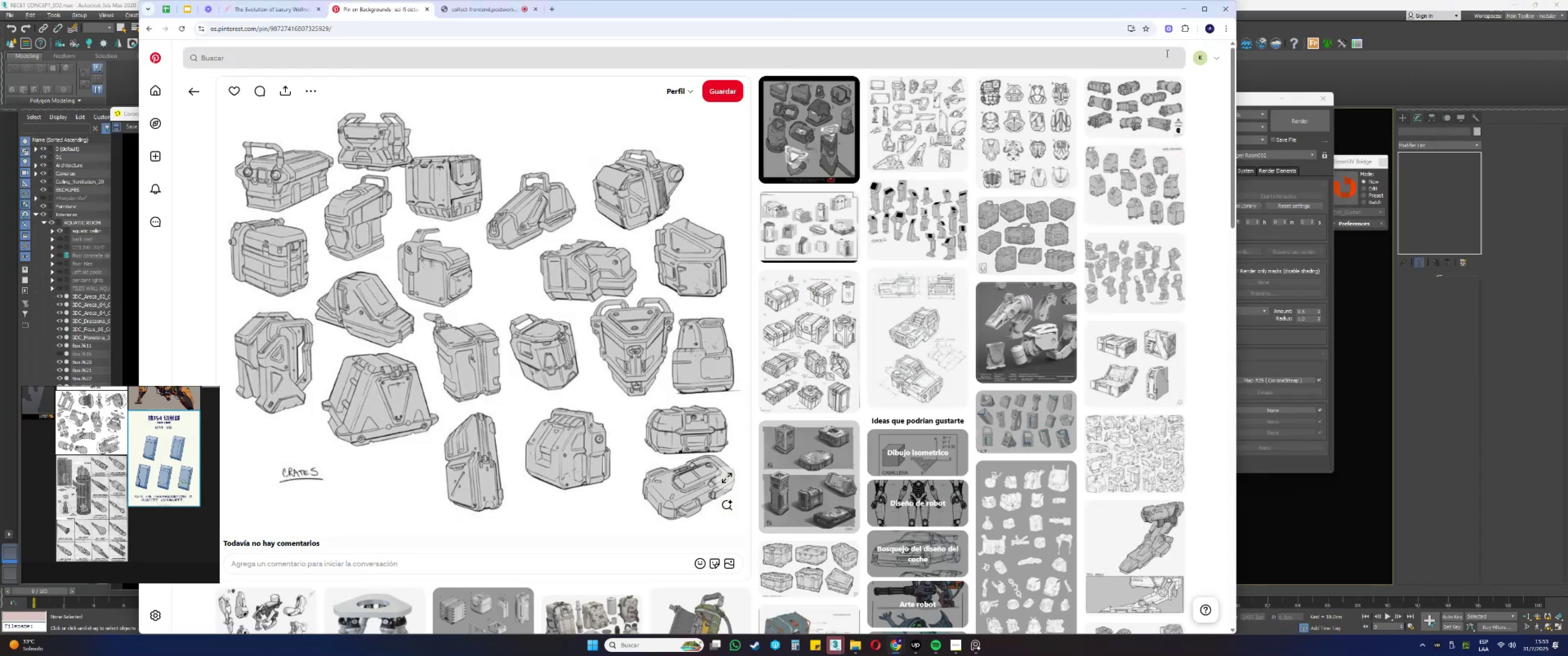 
left_click([1182, 12])
 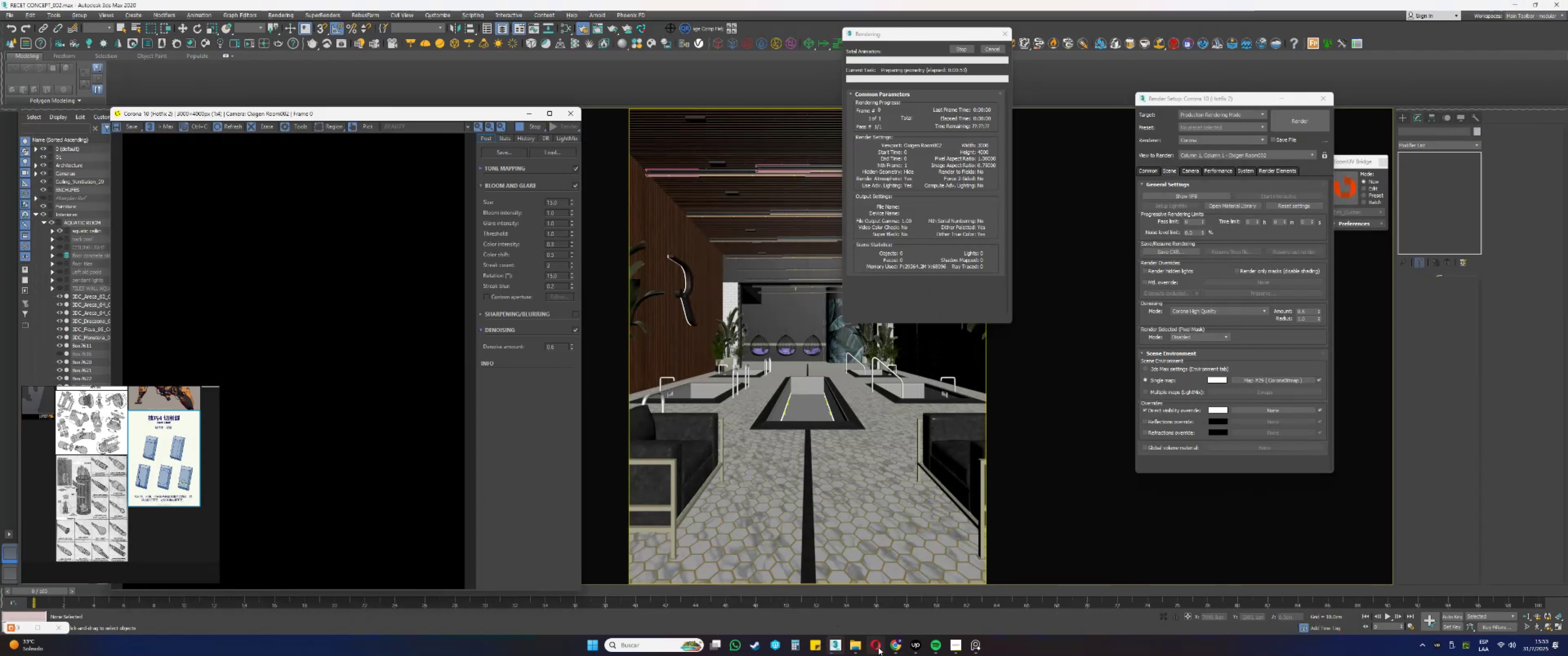 
left_click([841, 650])
 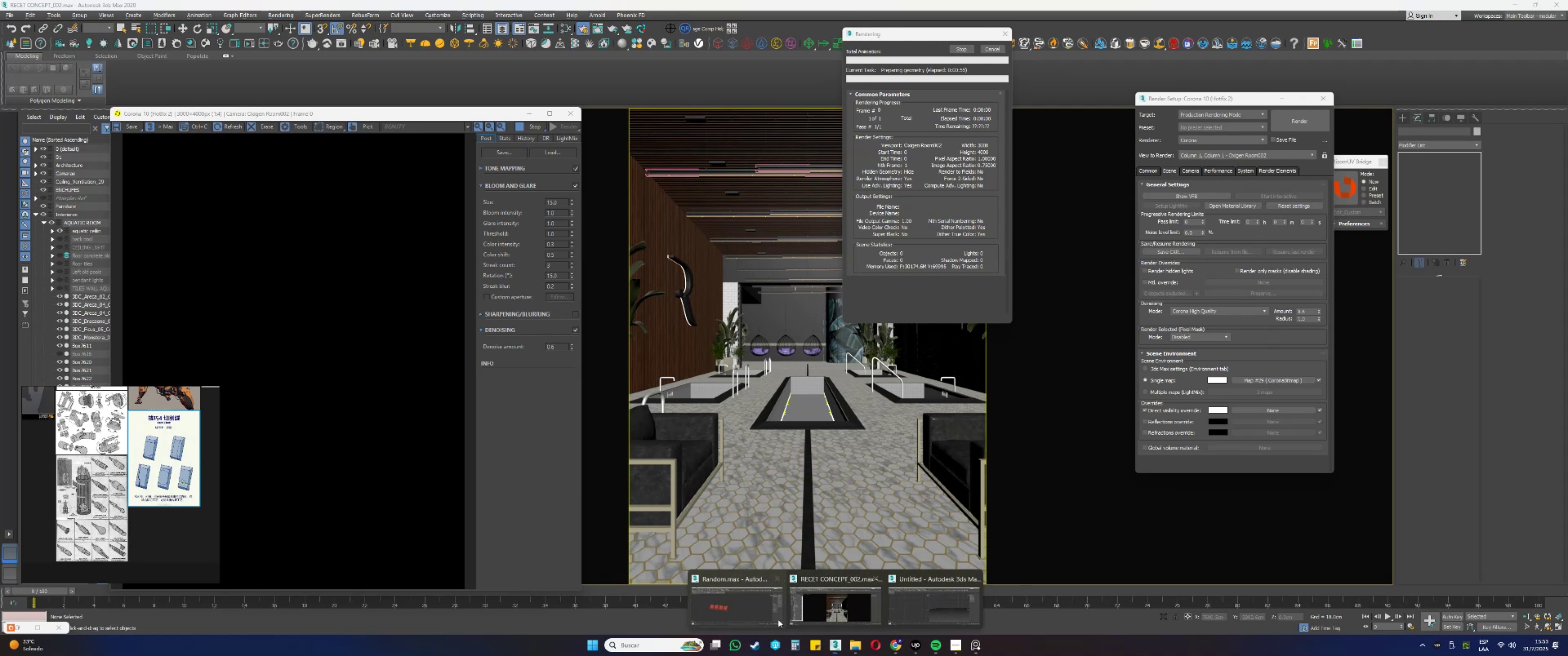 
left_click([761, 613])
 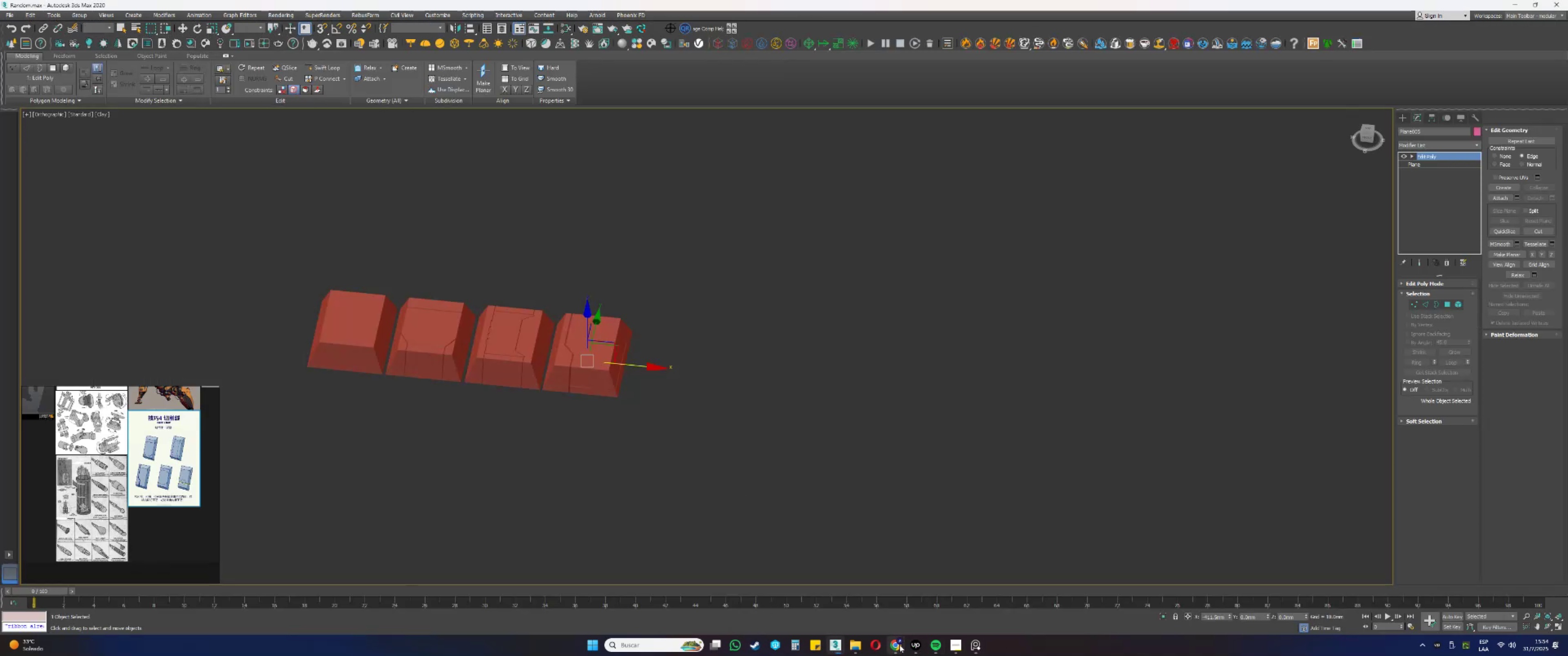 
left_click([881, 607])
 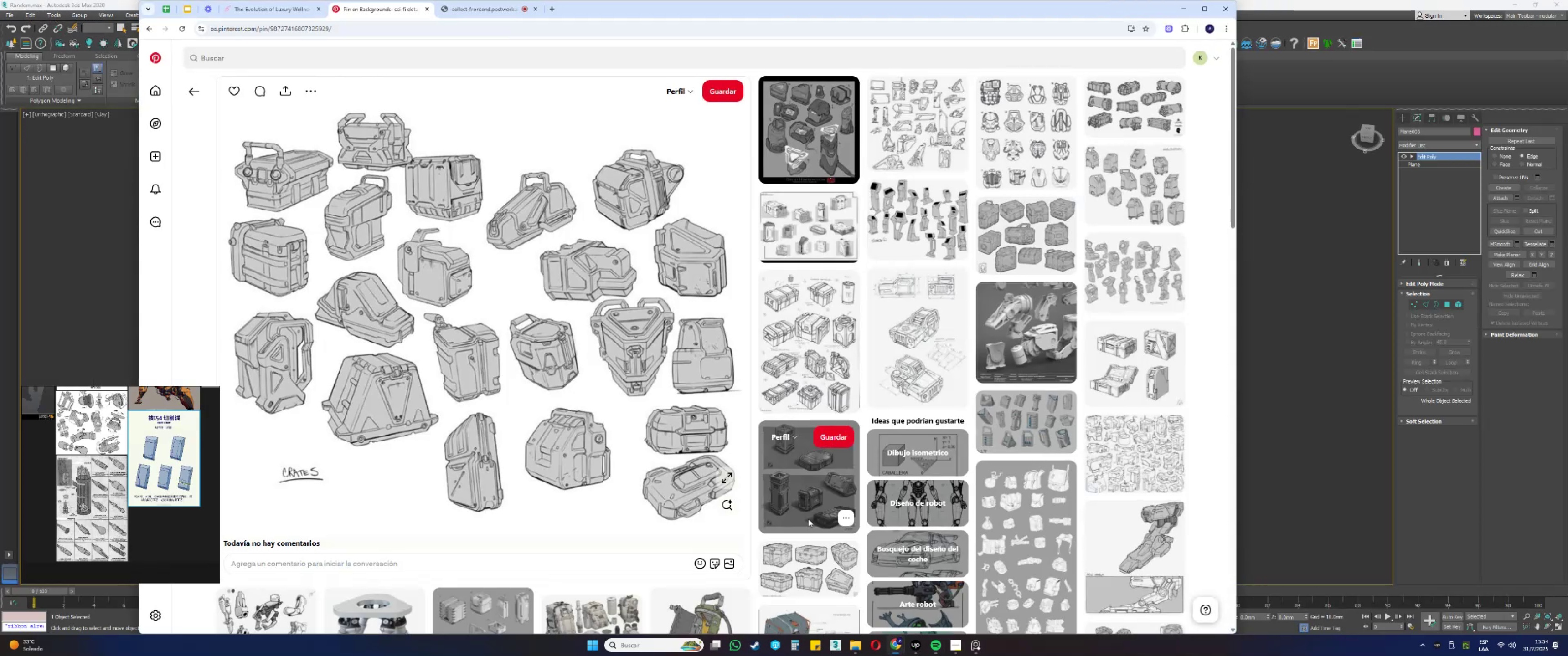 
scroll: coordinate [780, 454], scroll_direction: down, amount: 11.0
 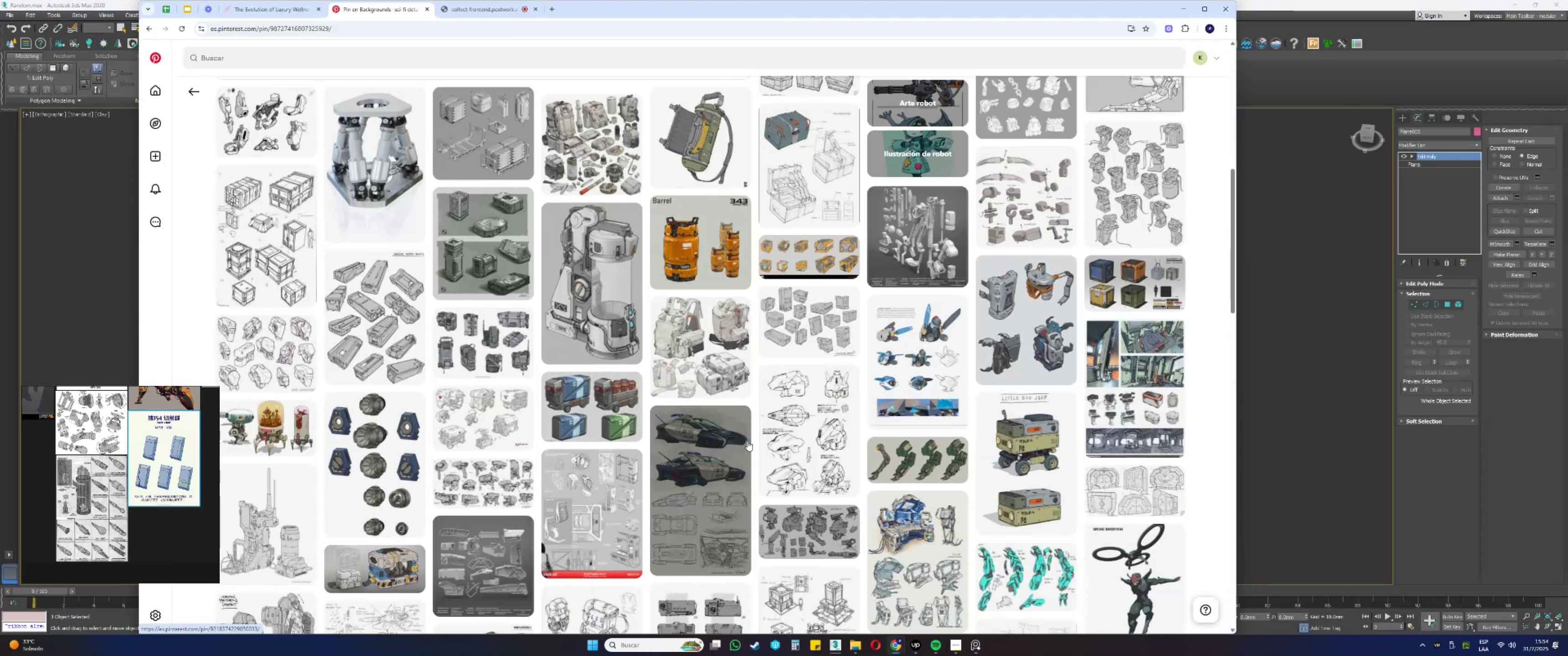 
mouse_move([603, 418])
 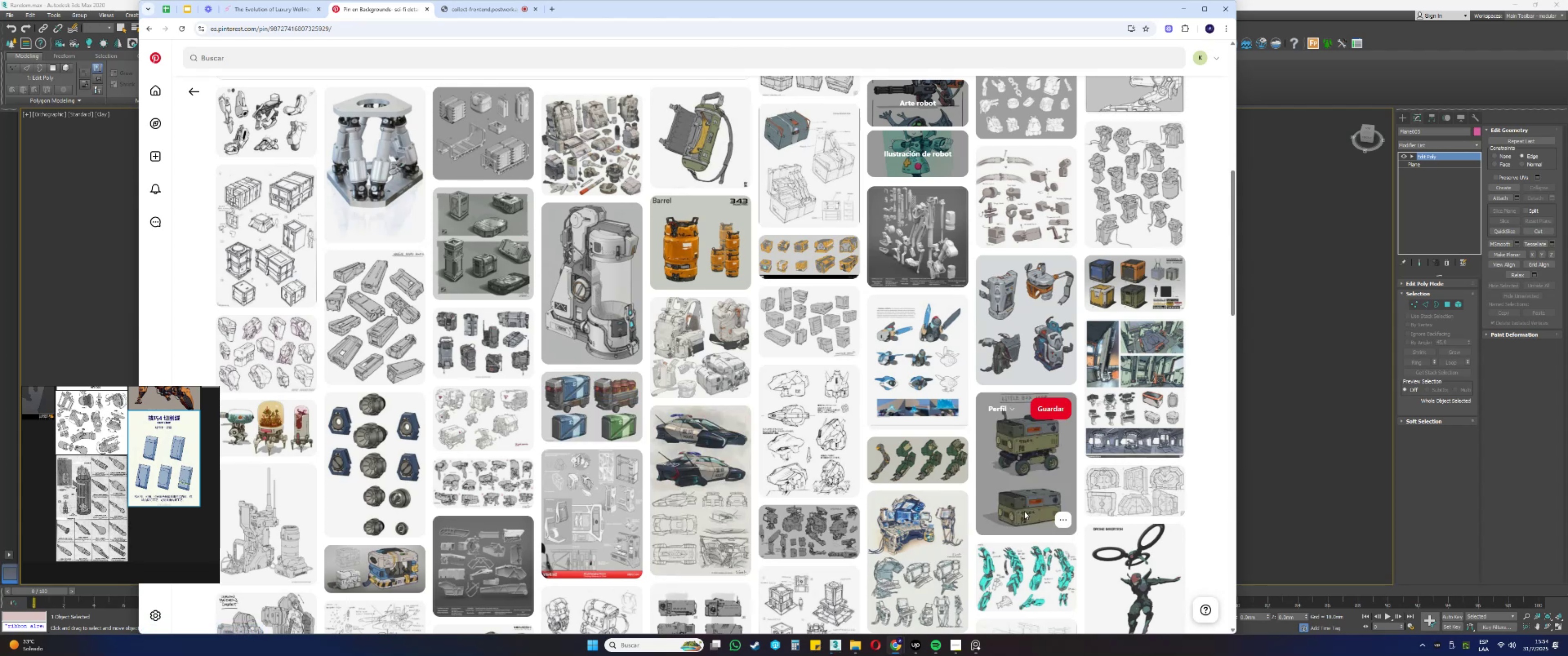 
left_click([1016, 491])
 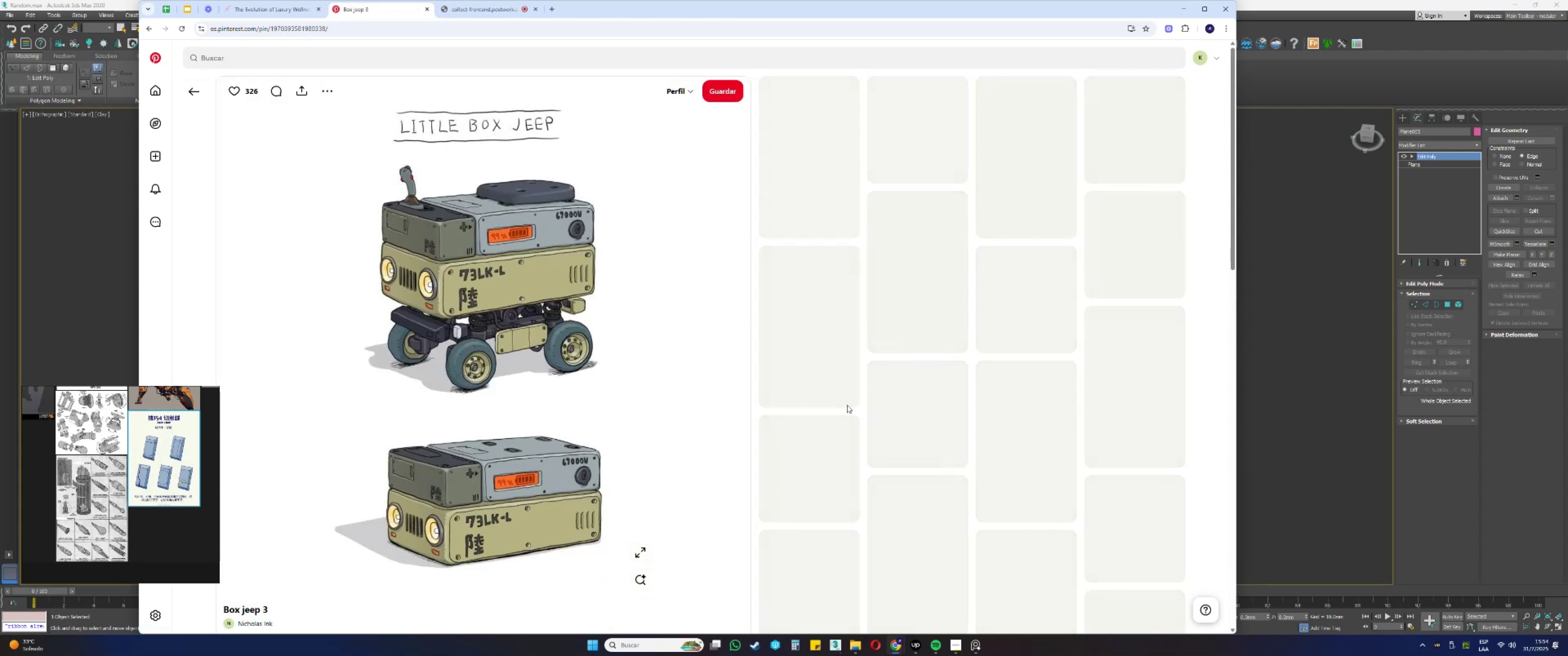 
mouse_move([780, 402])
 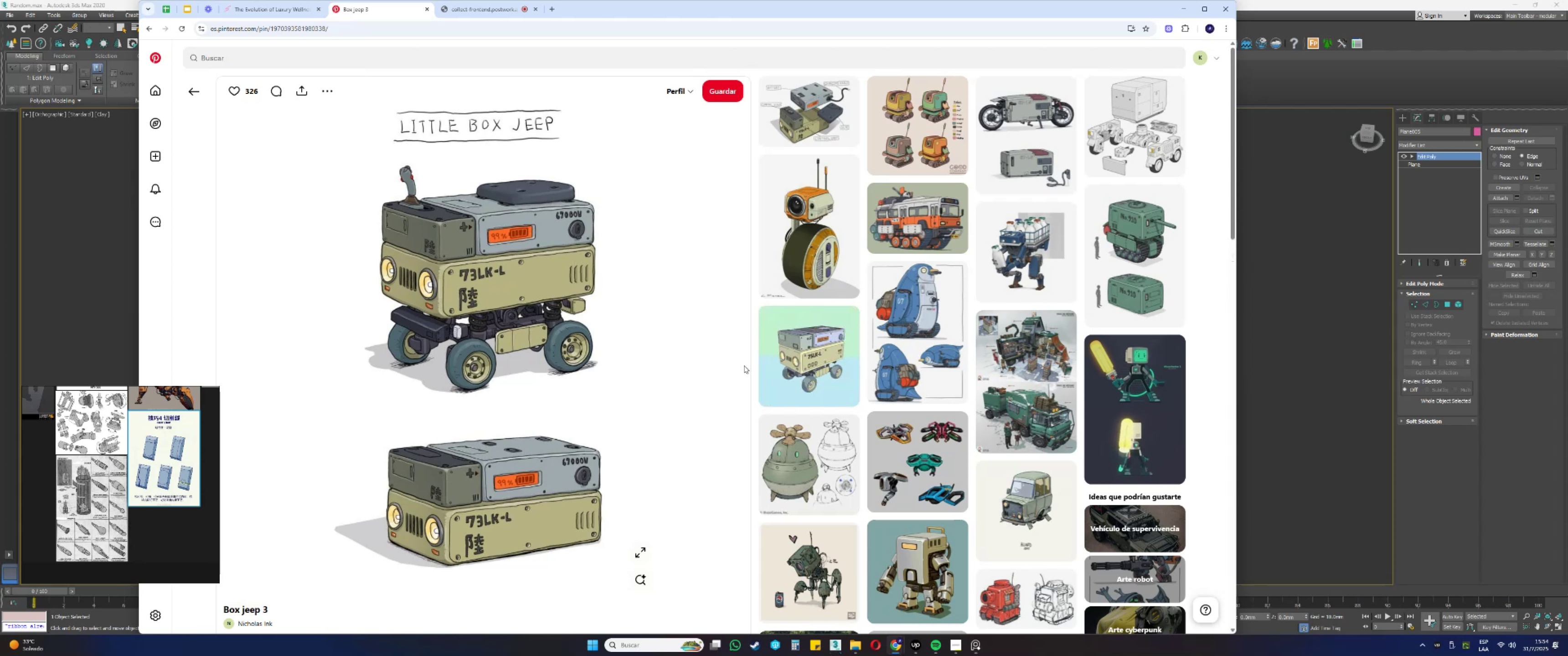 
scroll: coordinate [839, 355], scroll_direction: down, amount: 26.0
 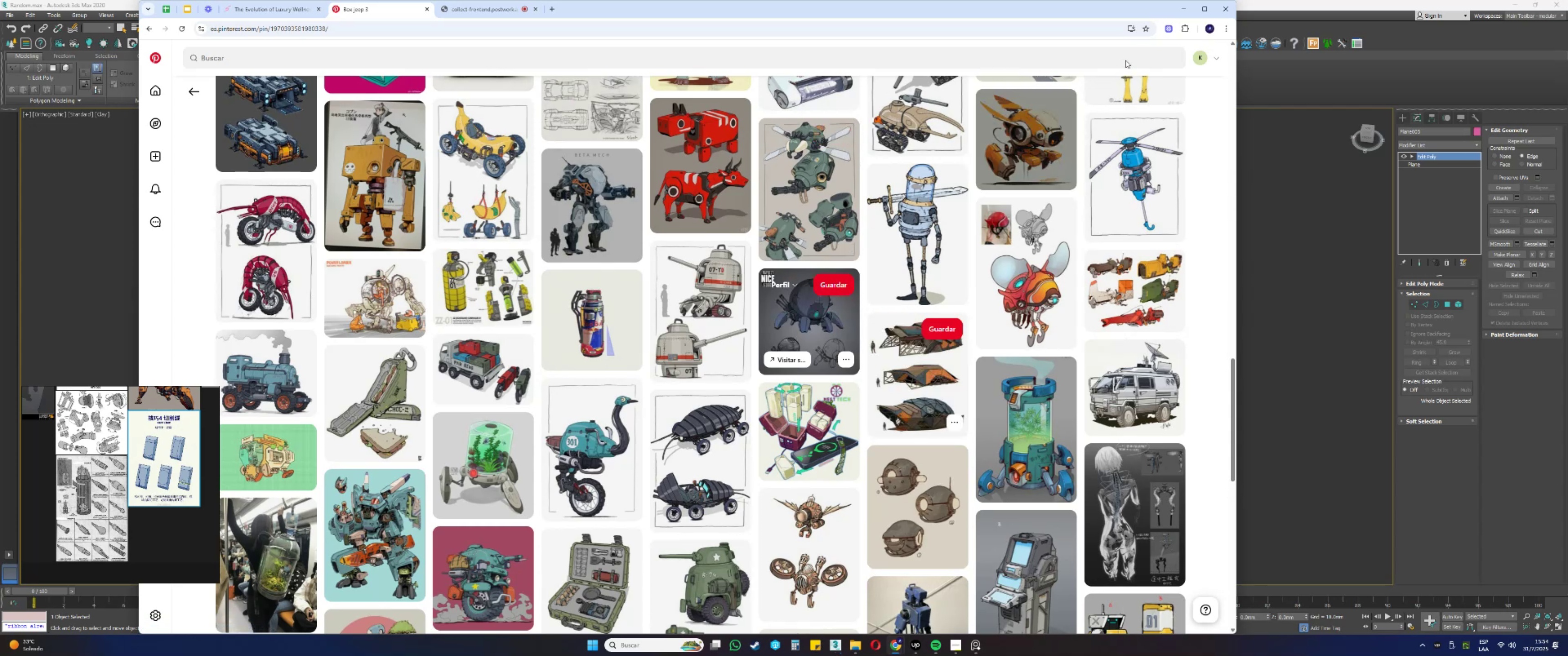 
left_click([1180, 11])
 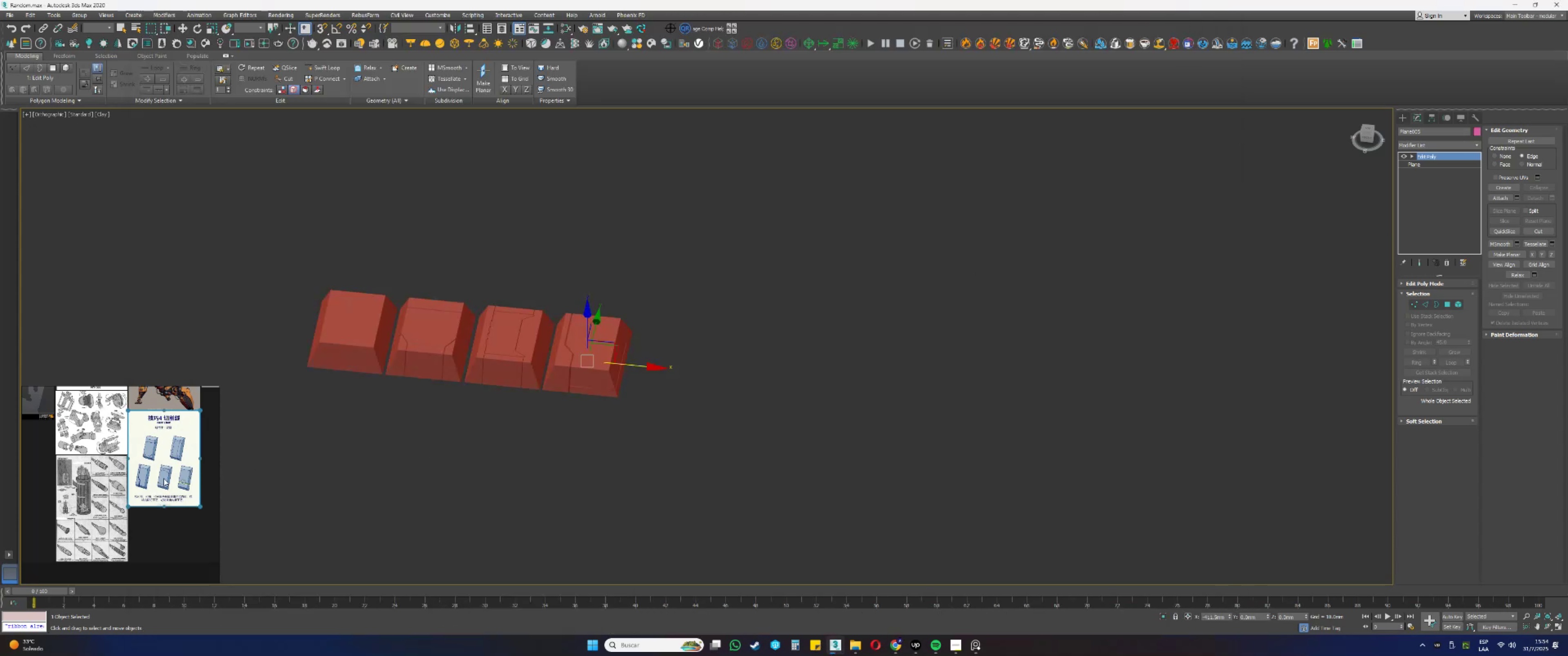 
scroll: coordinate [103, 412], scroll_direction: up, amount: 5.0
 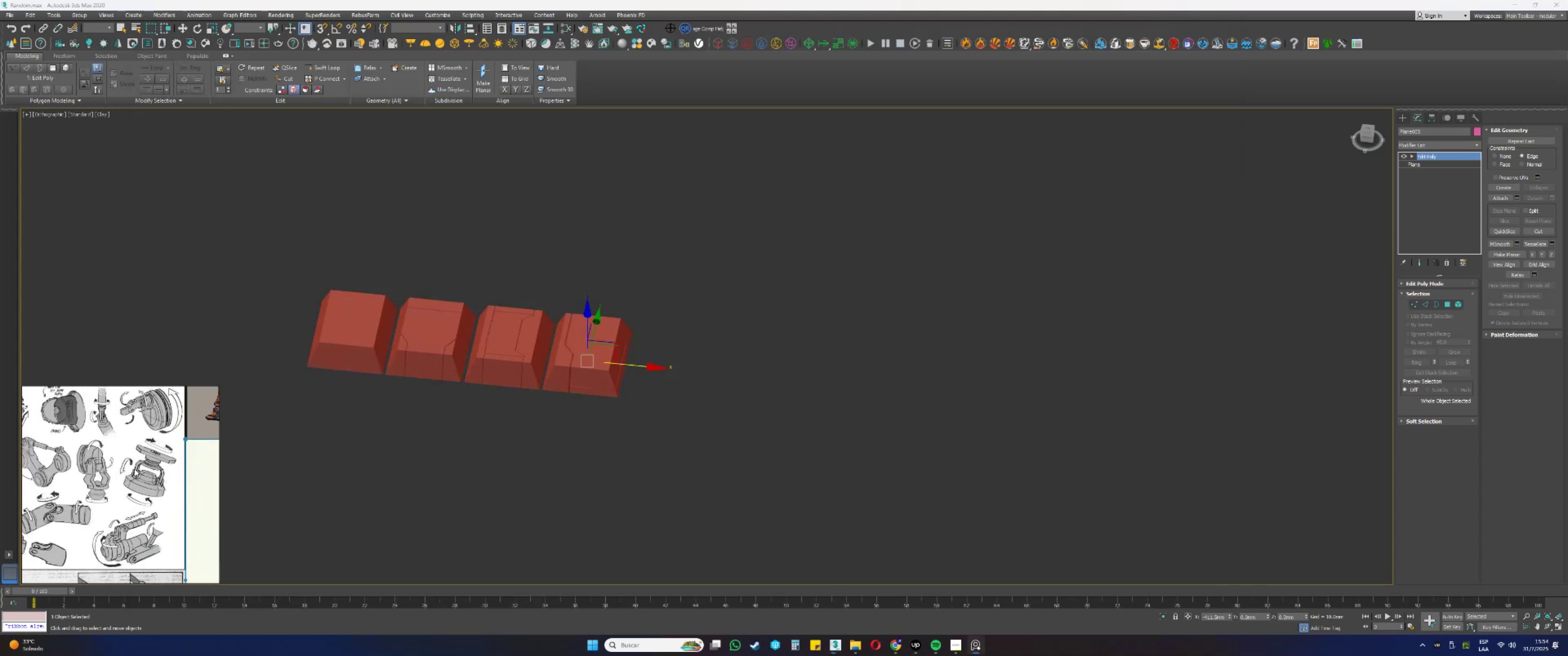 
scroll: coordinate [137, 478], scroll_direction: down, amount: 1.0
 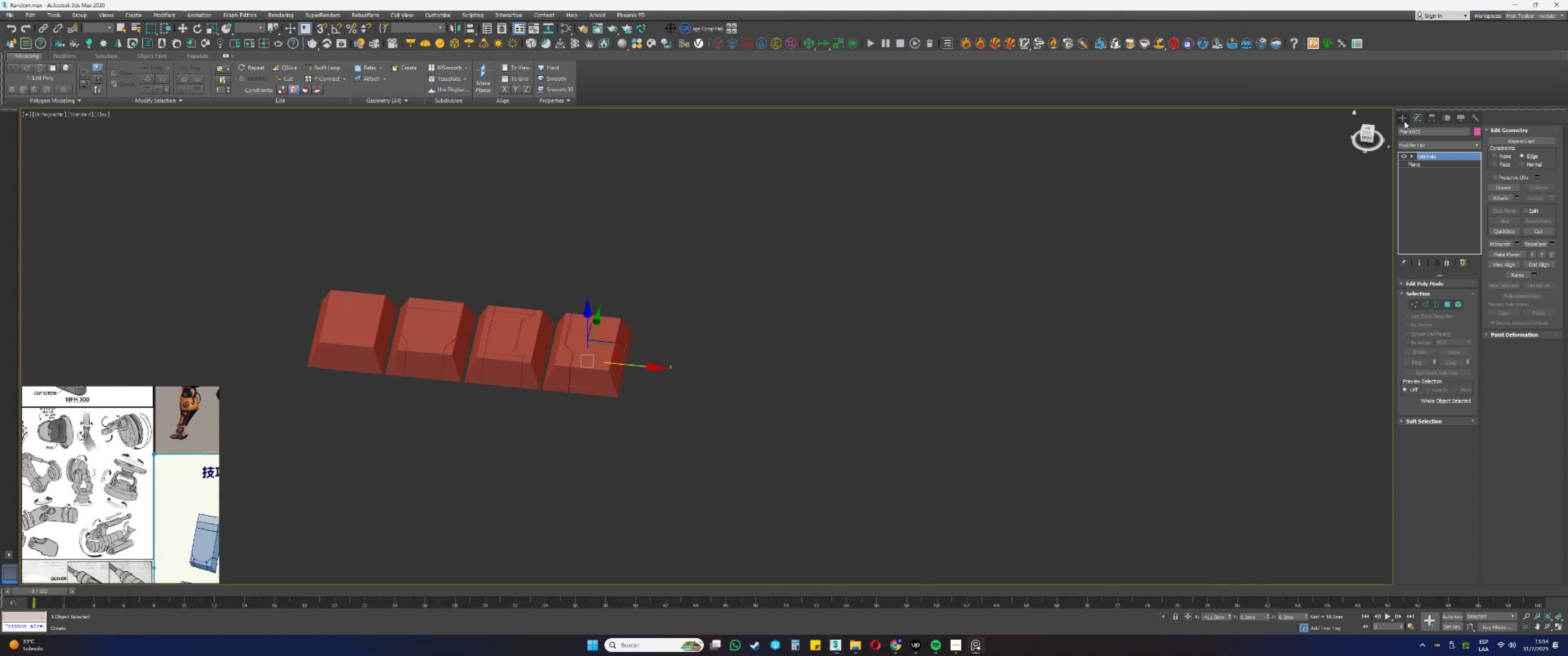 
key(F3)
 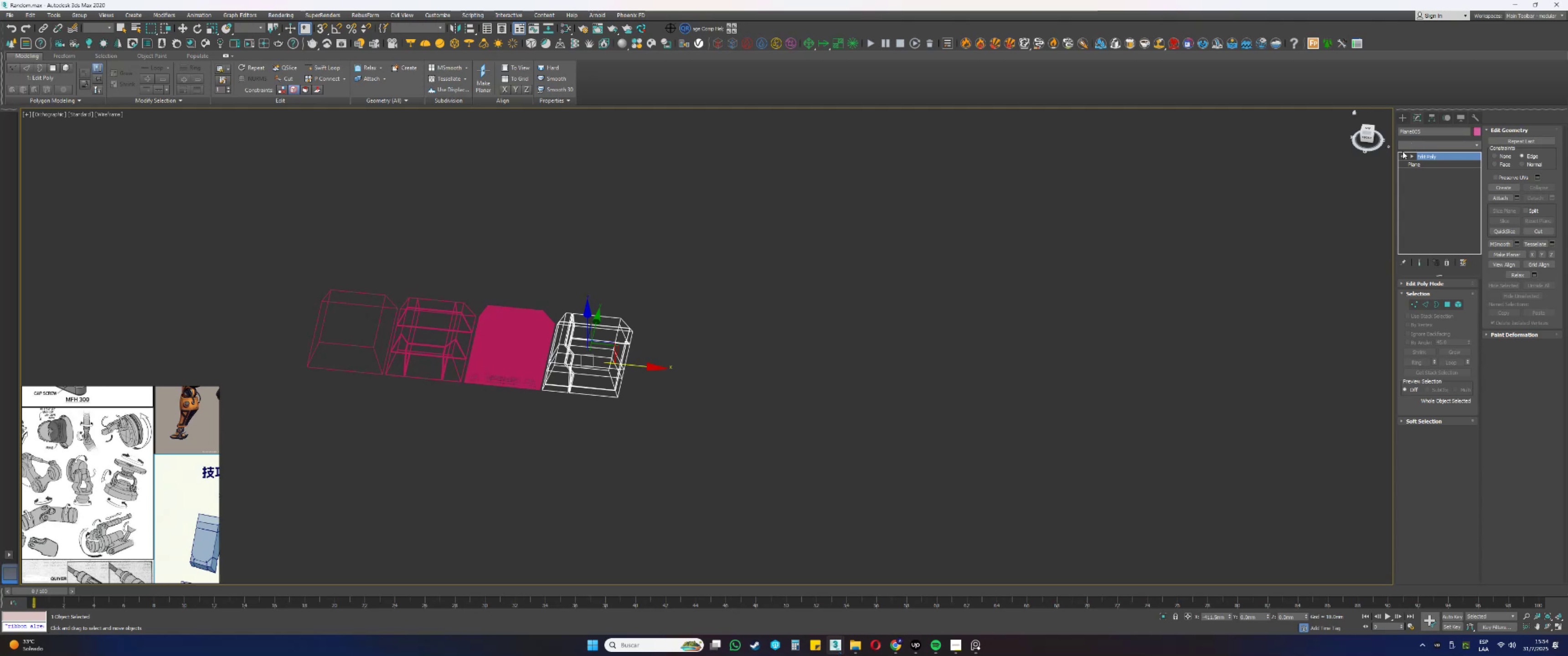 
left_click([1403, 116])
 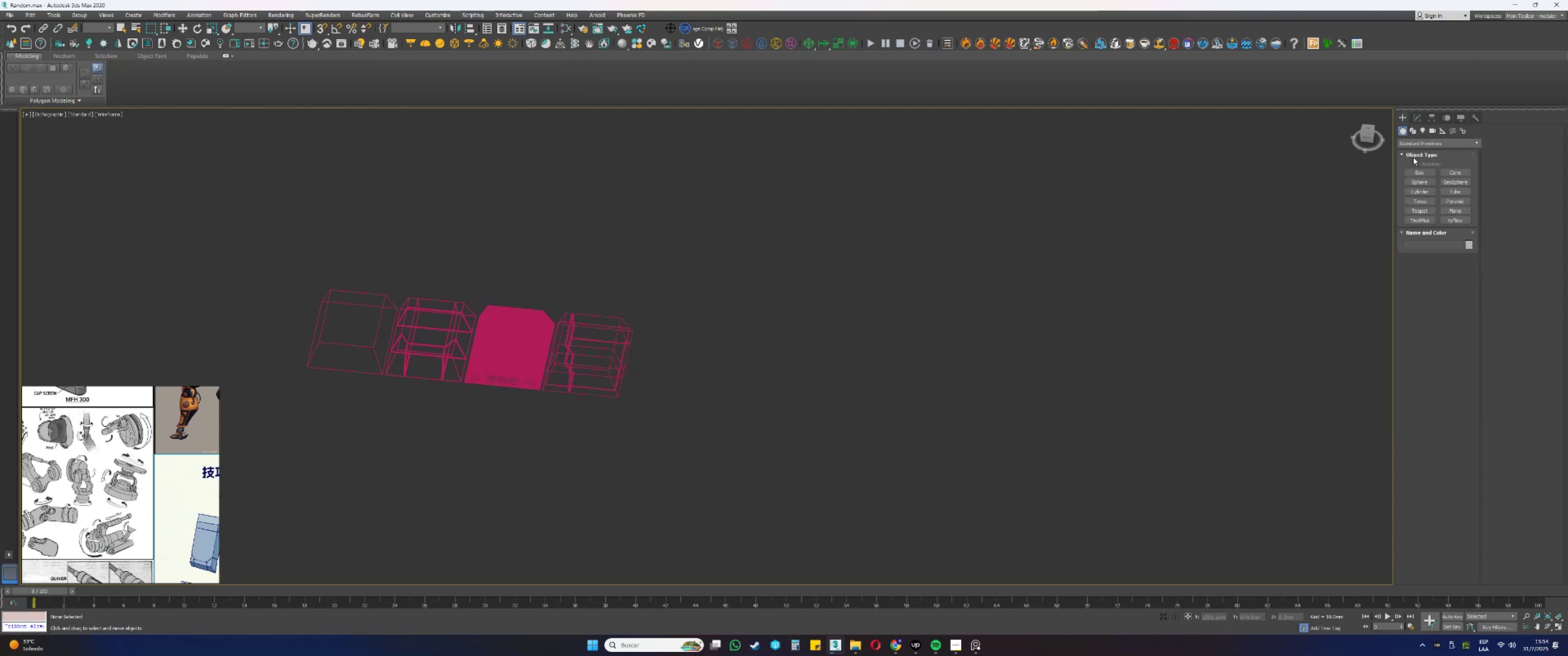 
left_click([1409, 136])
 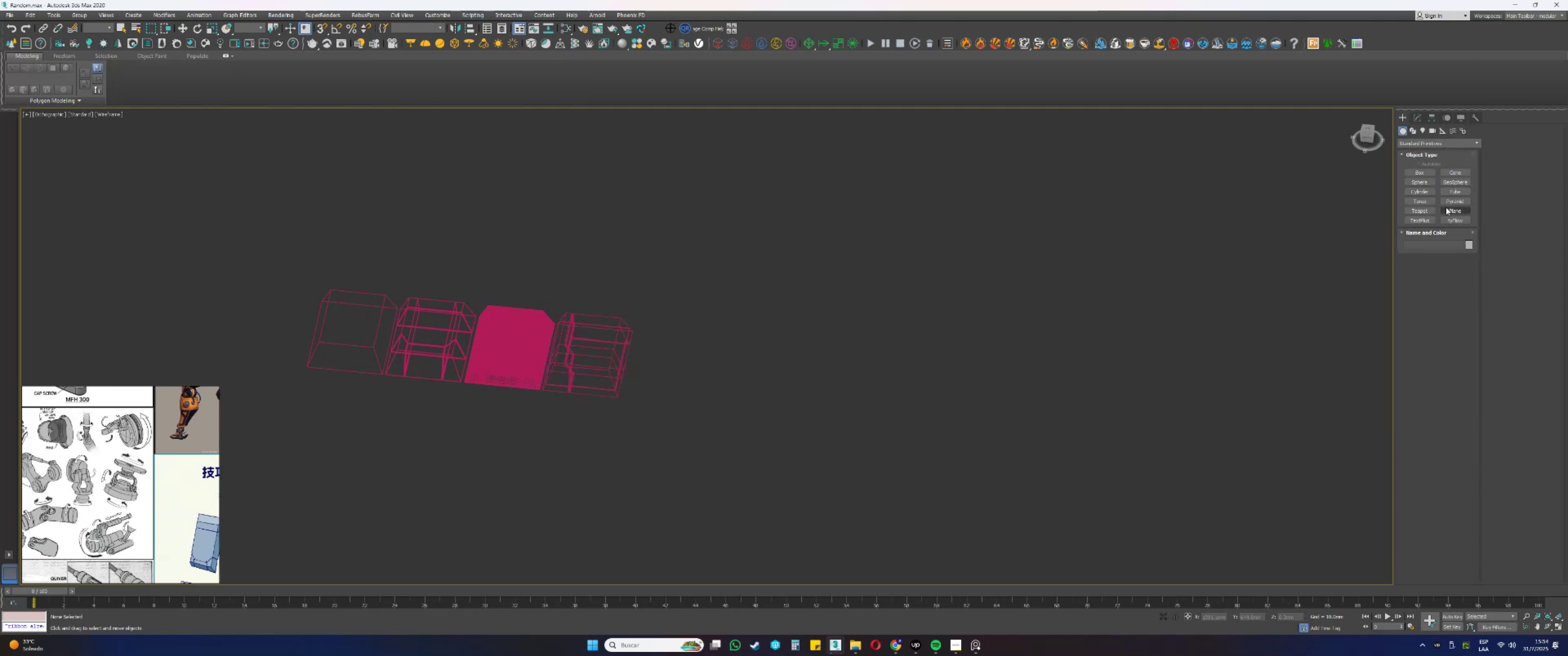 
key(F3)
 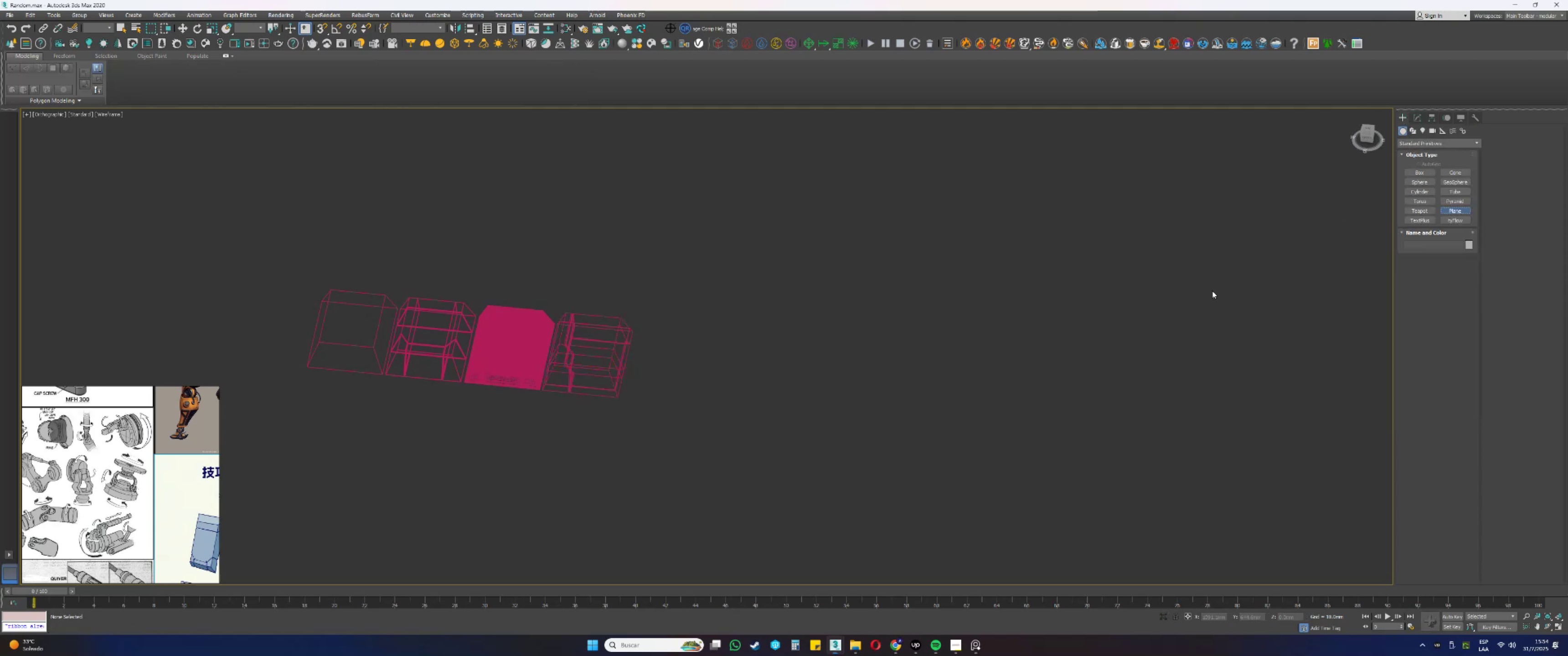 
key(F3)
 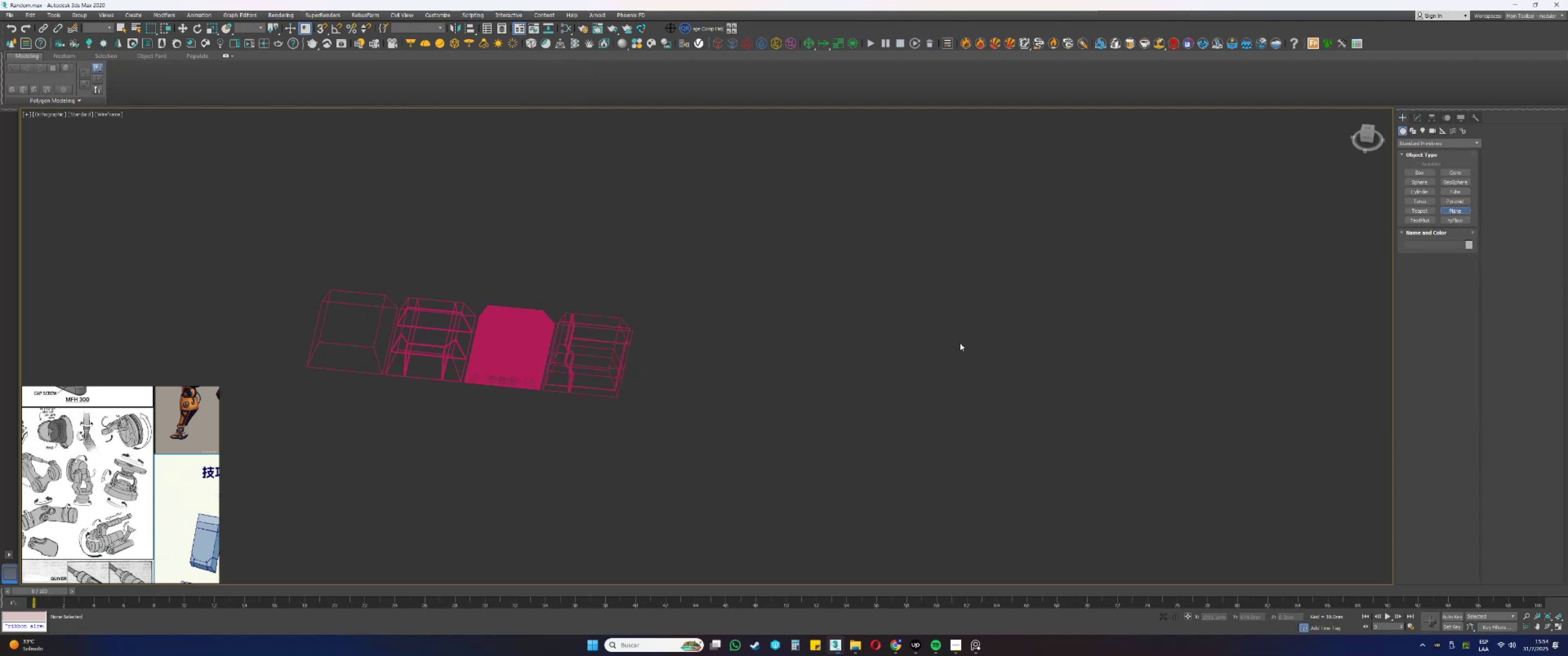 
key(F4)
 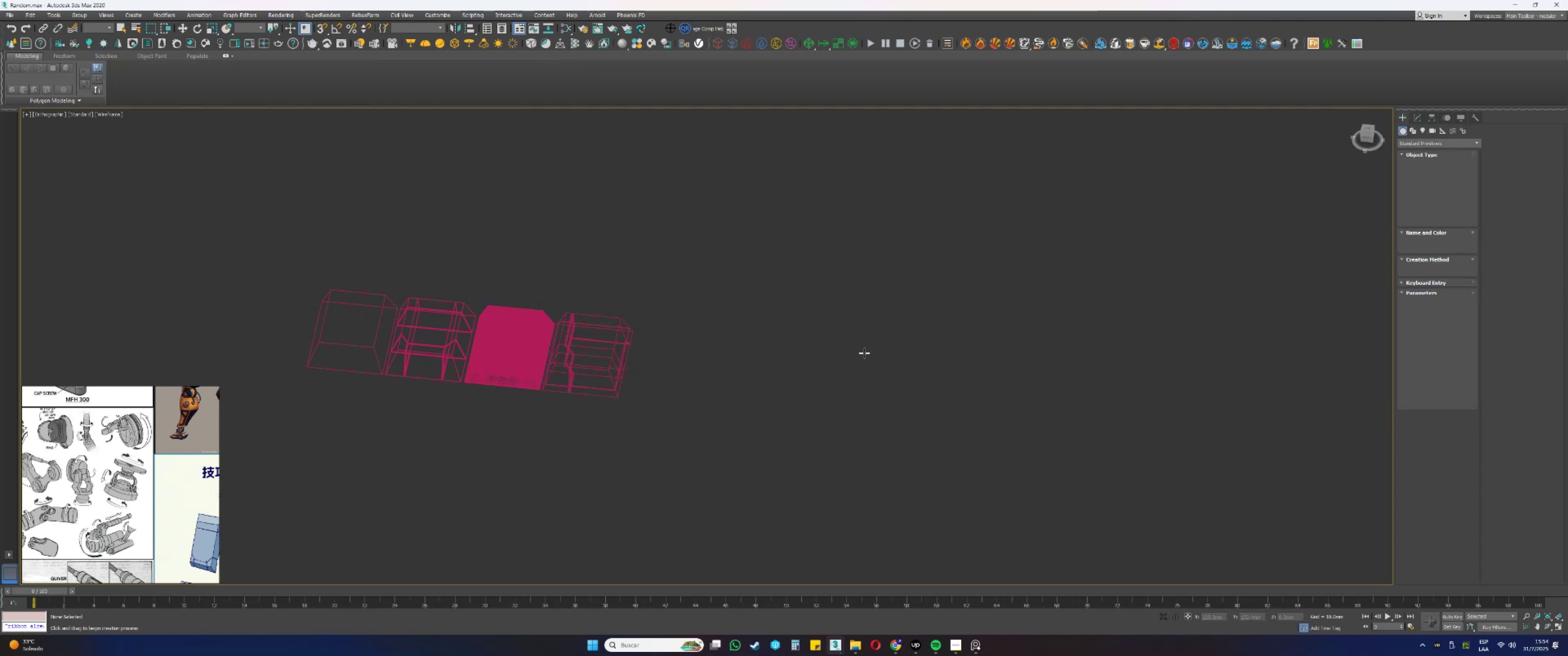 
left_click_drag(start_coordinate=[821, 313], to_coordinate=[969, 477])
 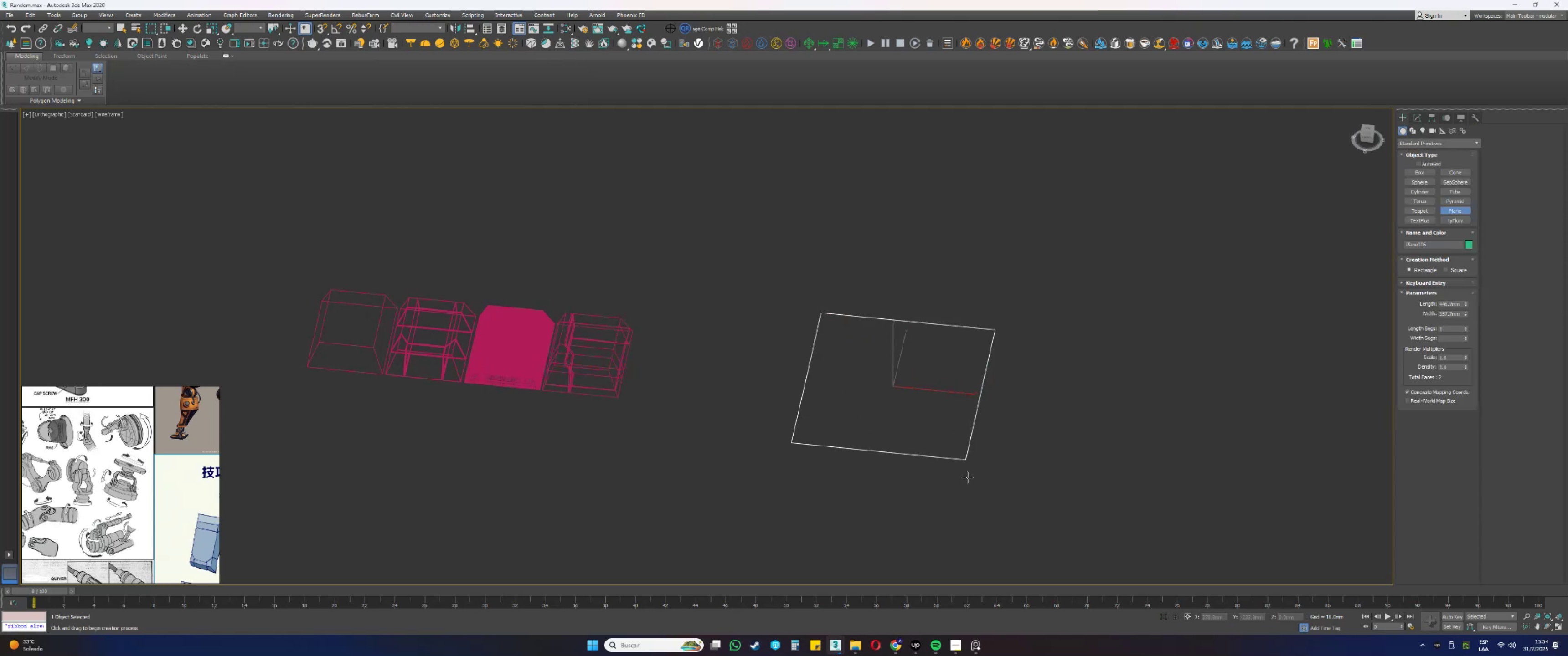 
key(F4)
 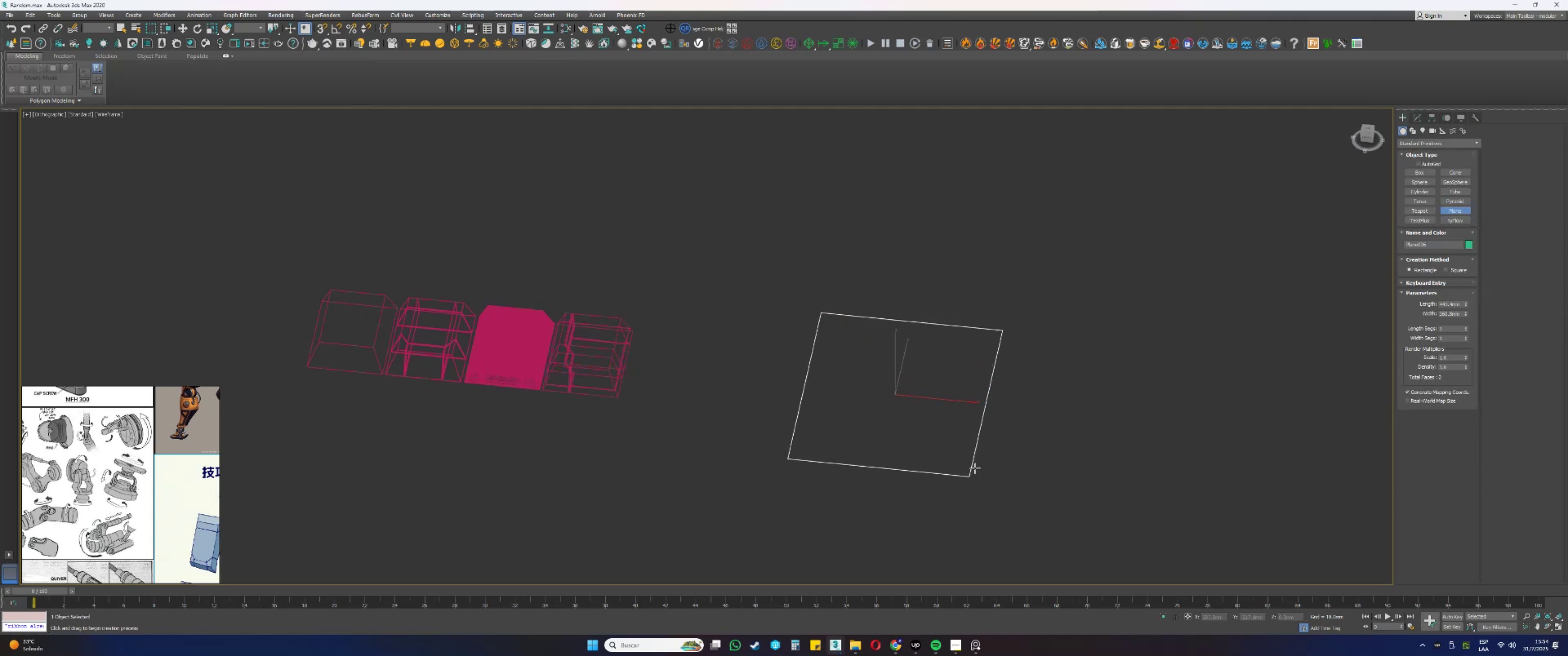 
right_click([1000, 399])
 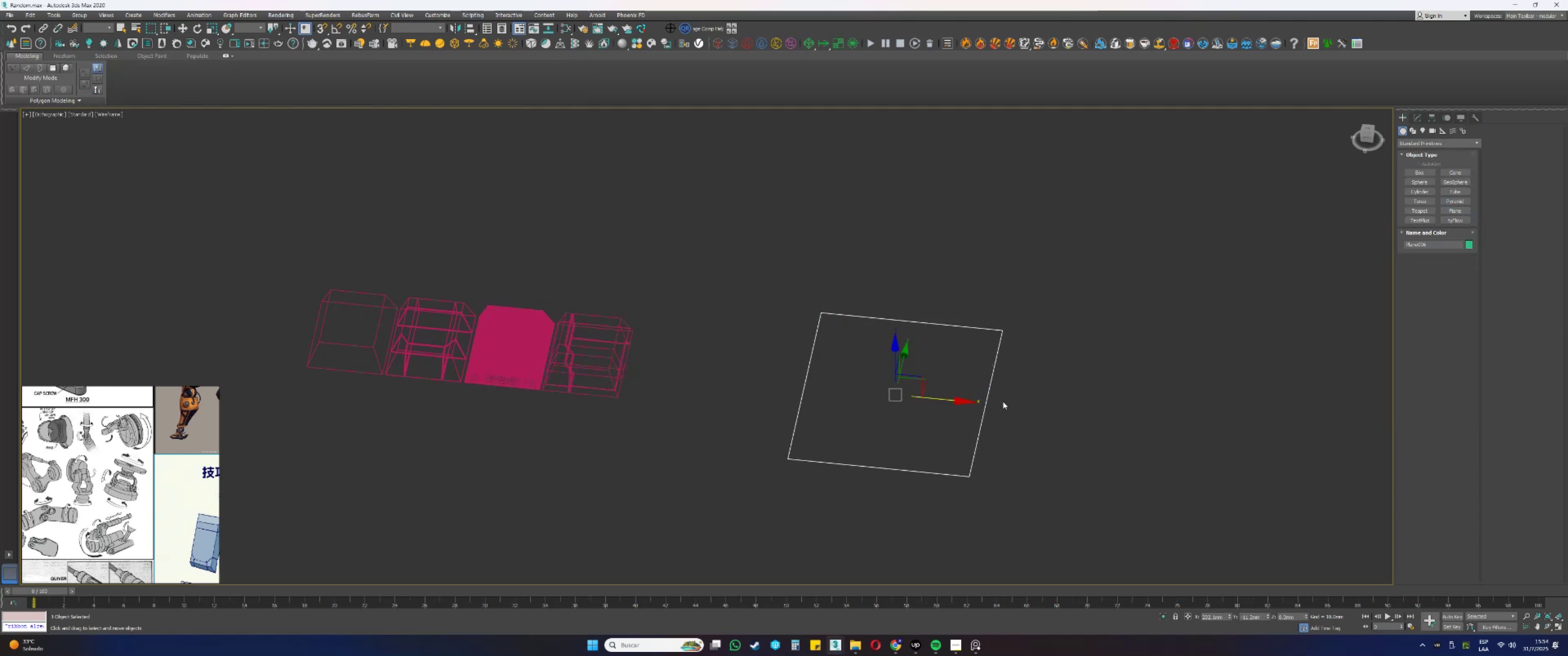 
key(W)
 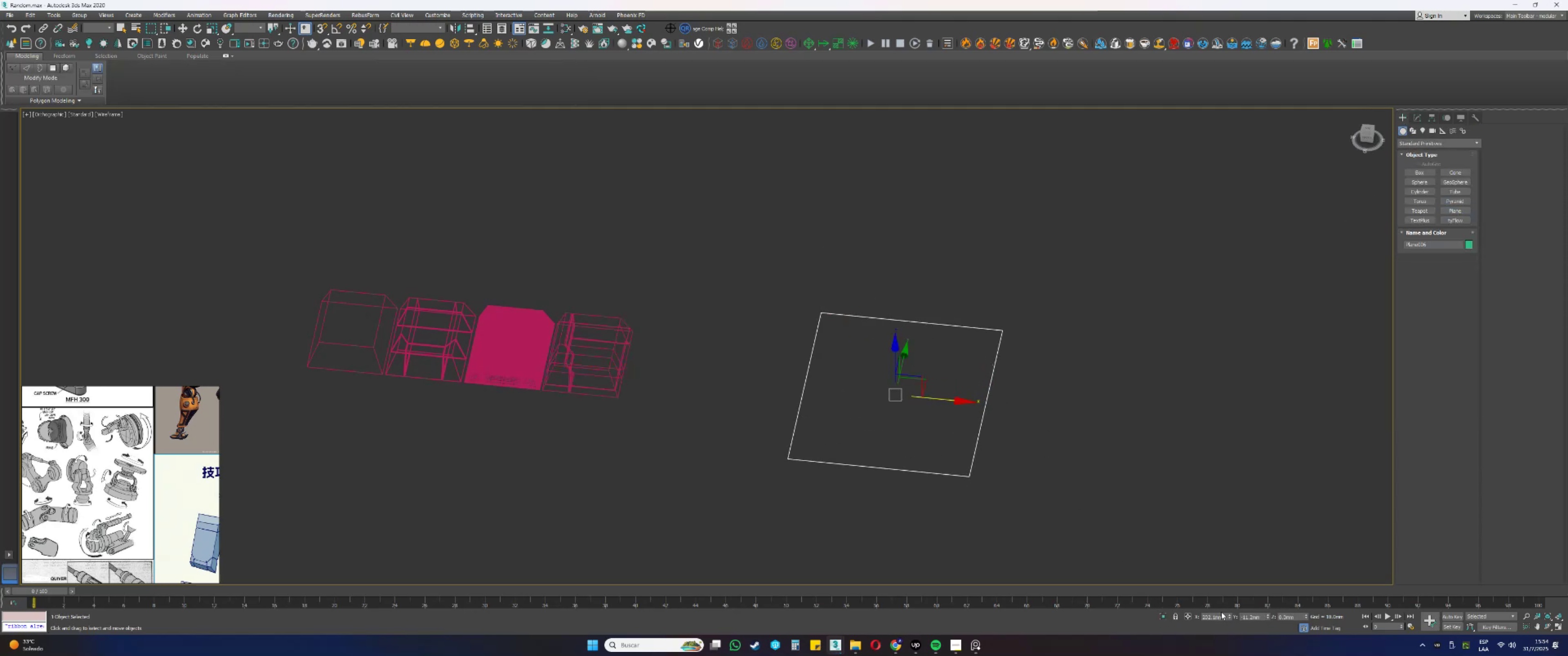 
right_click([1228, 613])
 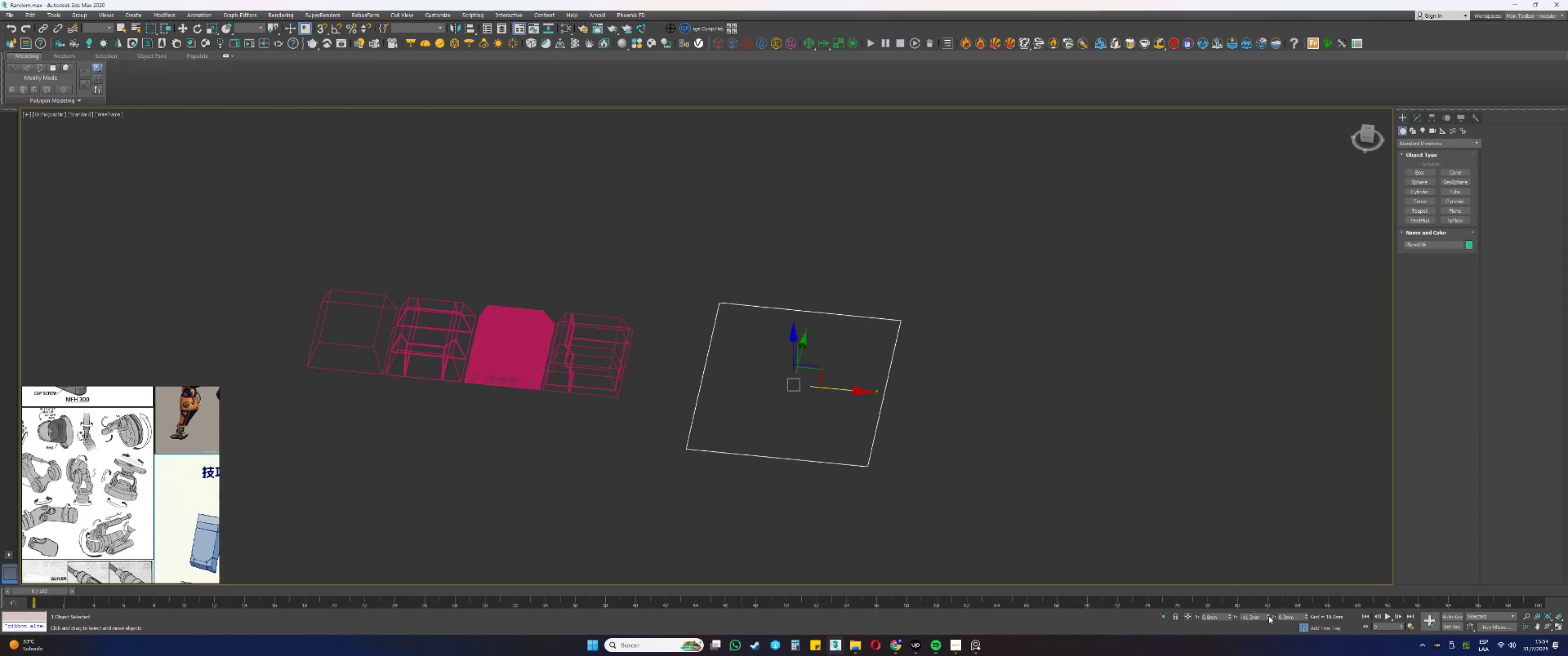 
key(F3)
 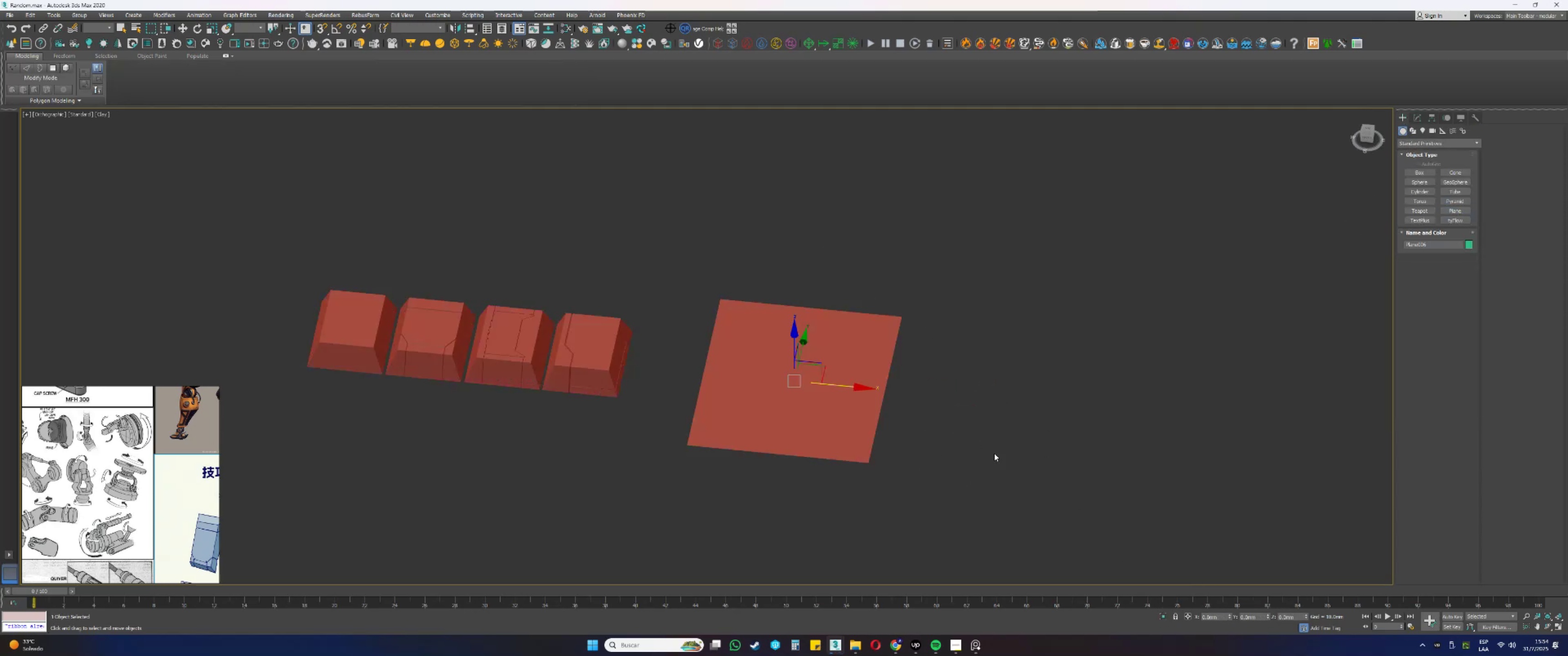 
key(F3)
 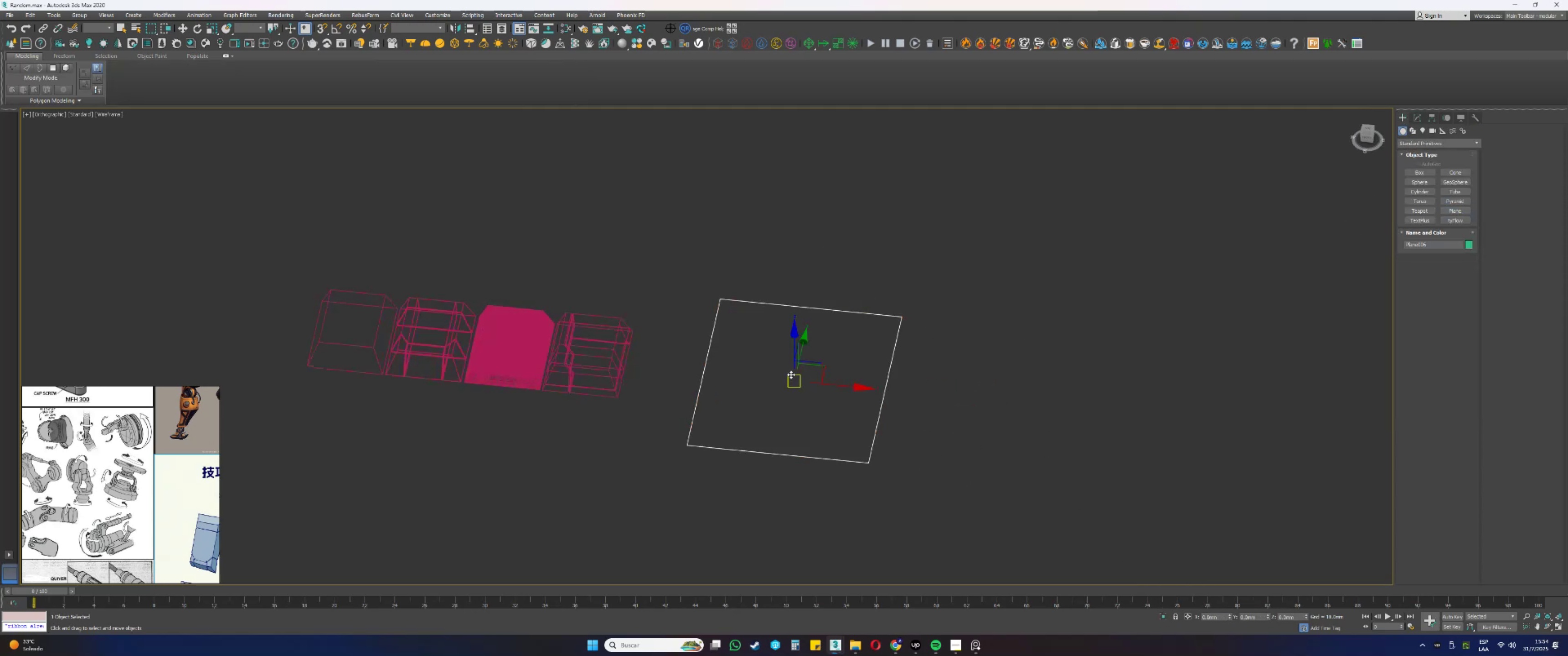 
key(F3)
 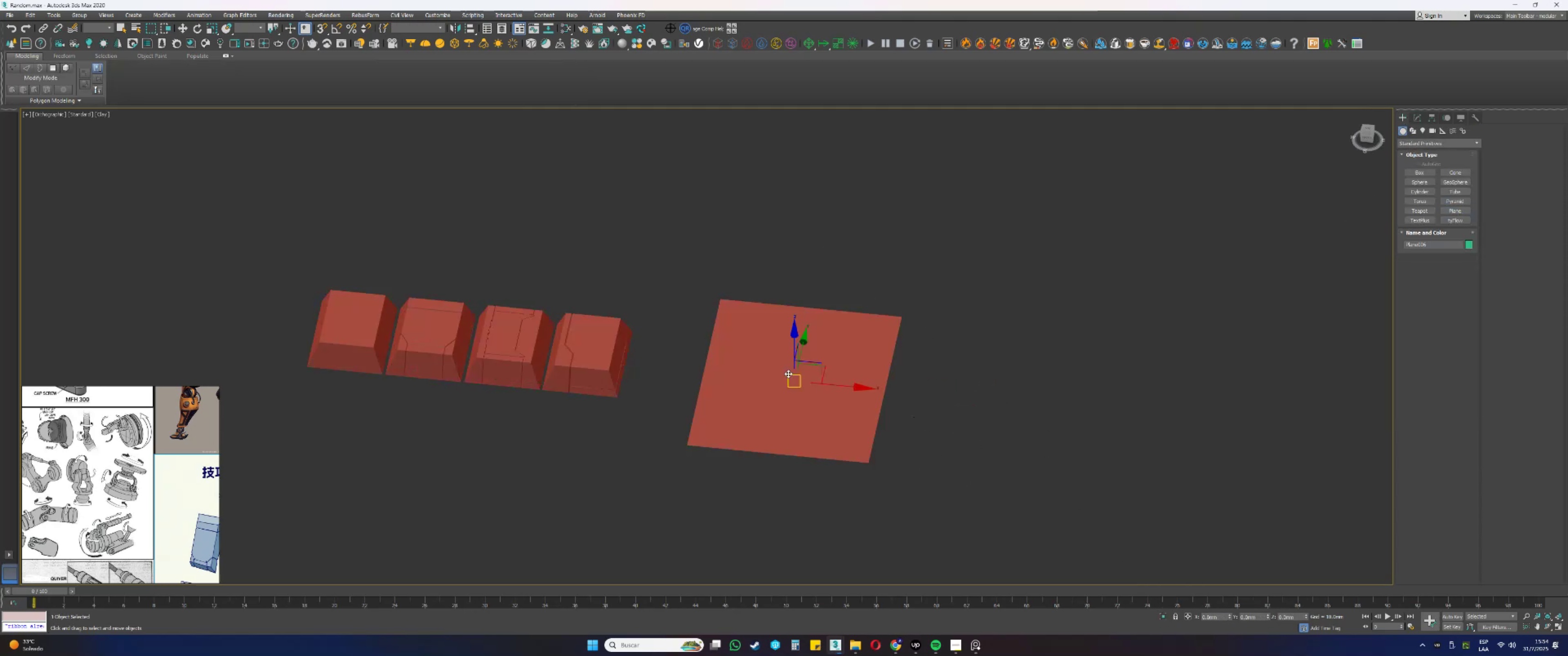 
key(F4)
 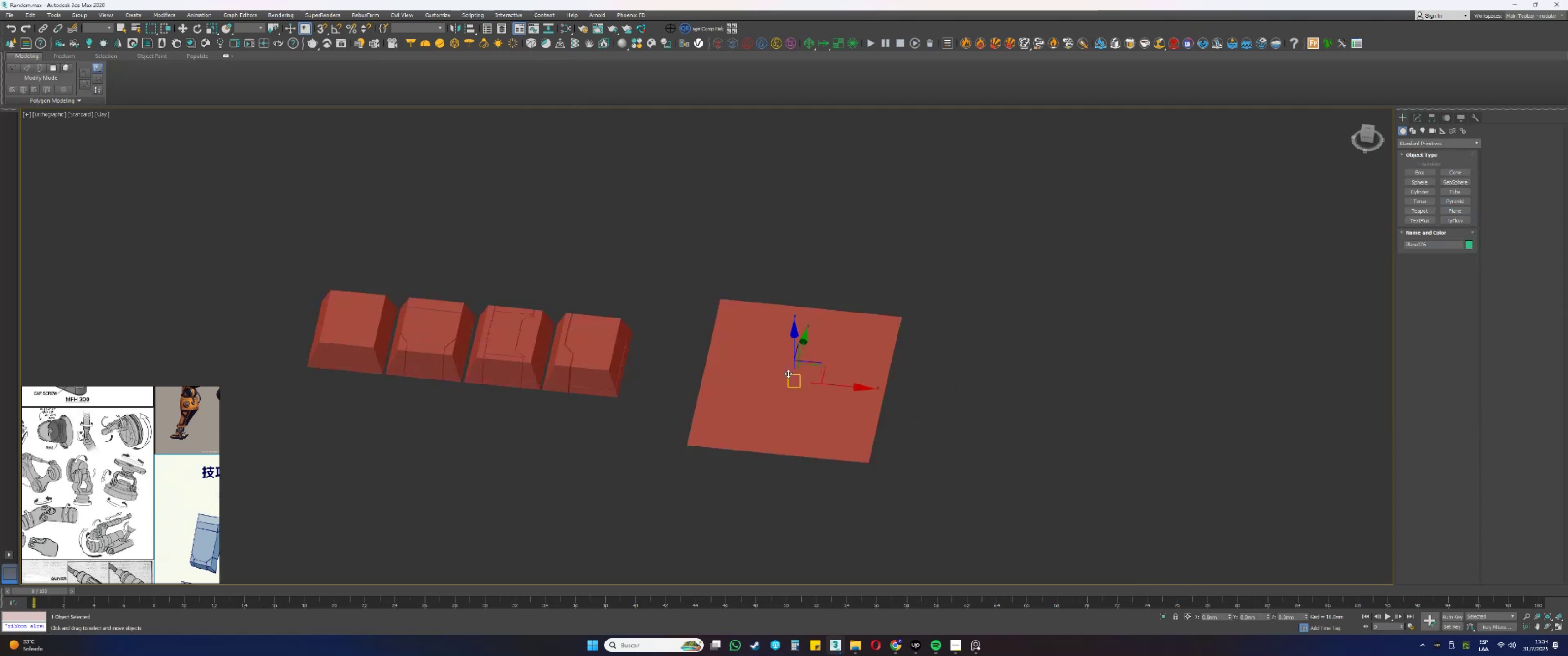 
scroll: coordinate [788, 374], scroll_direction: up, amount: 3.0
 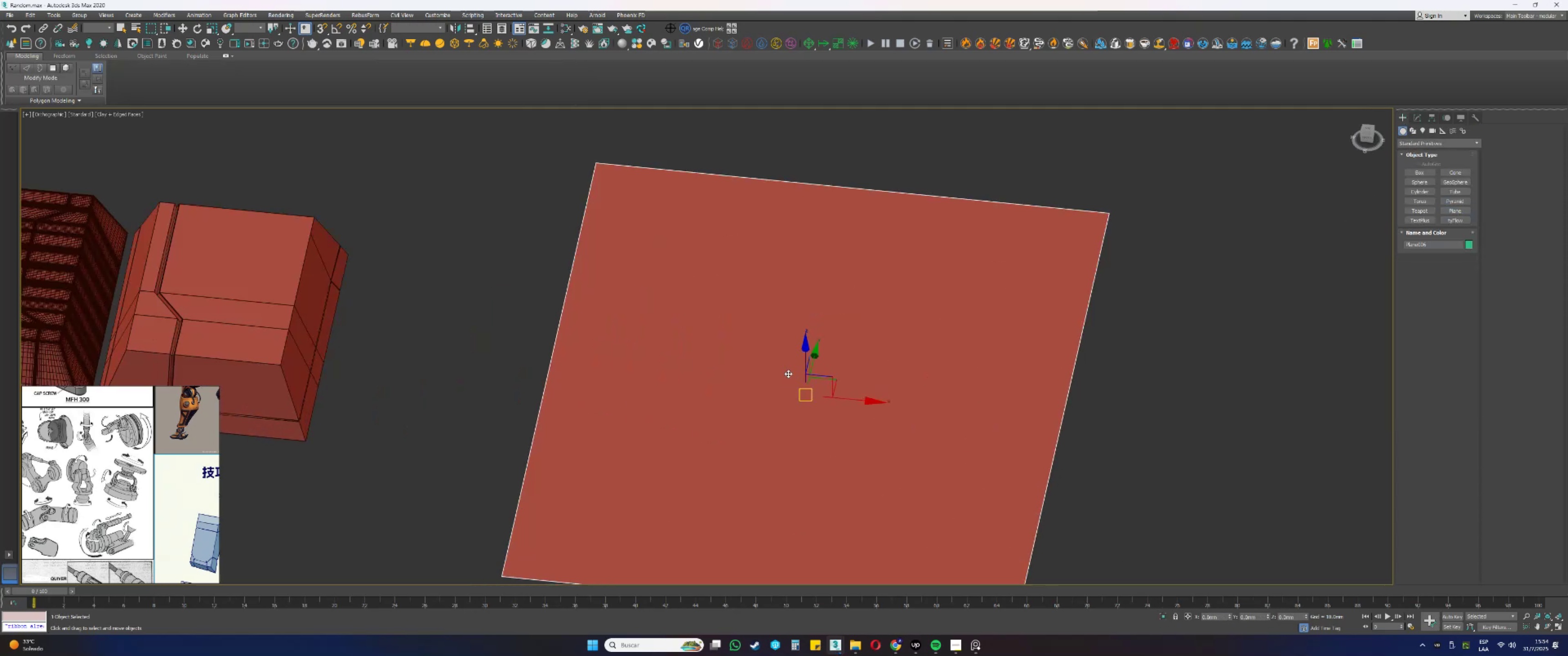 
key(Alt+AltLeft)
 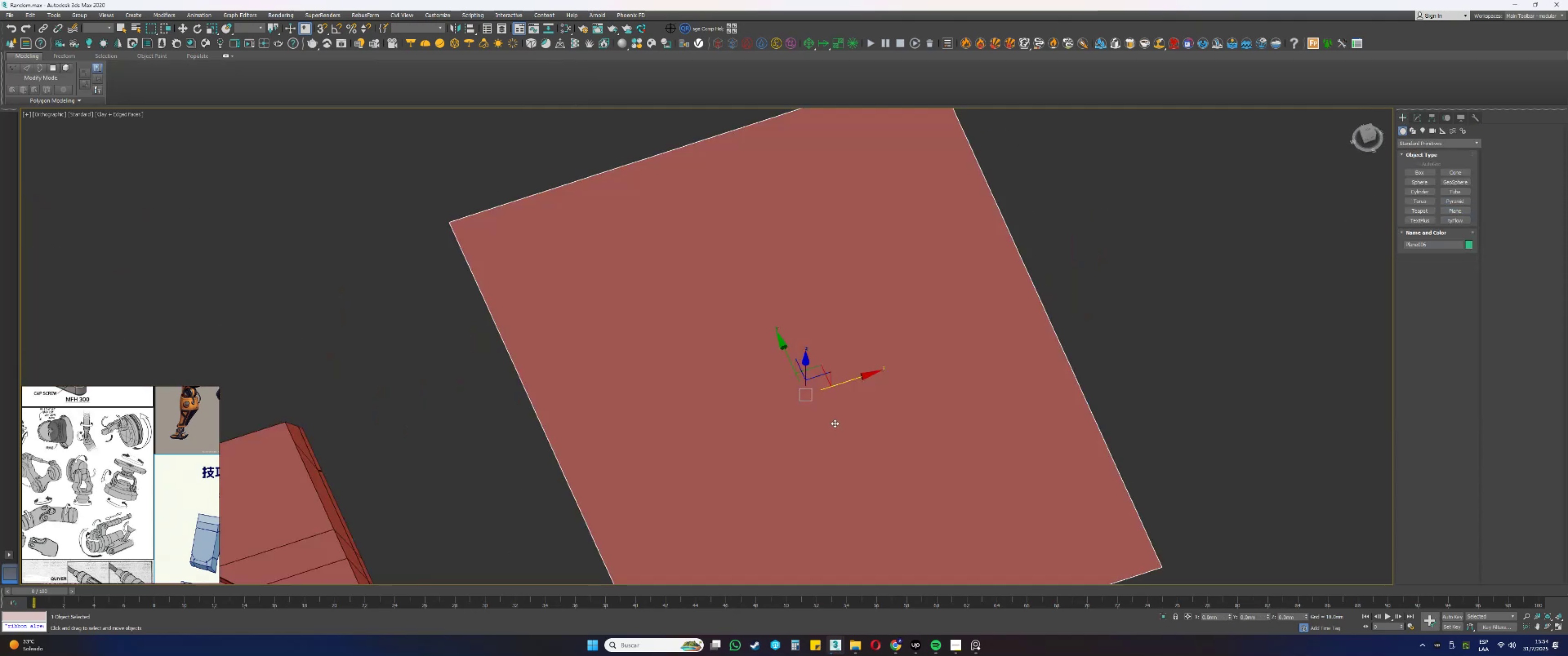 
key(Alt+AltLeft)
 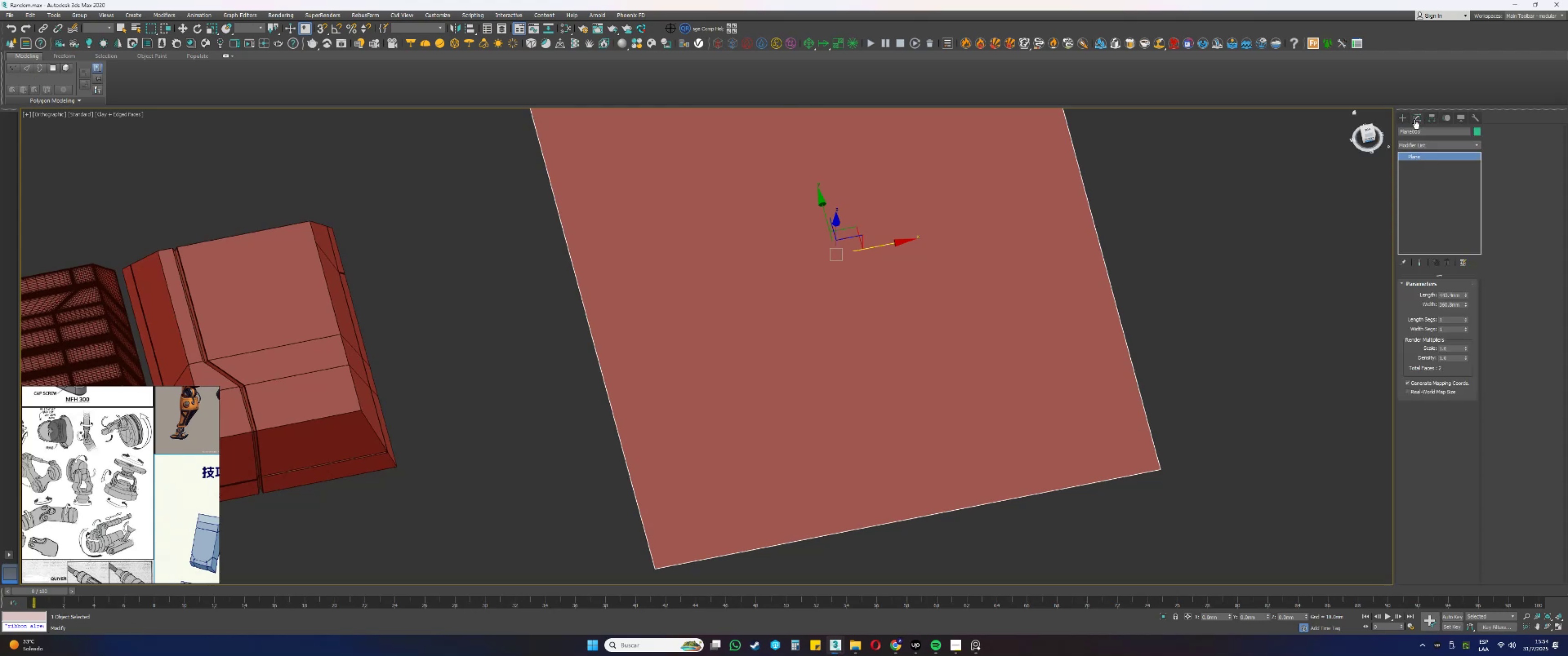 
double_click([1465, 319])
 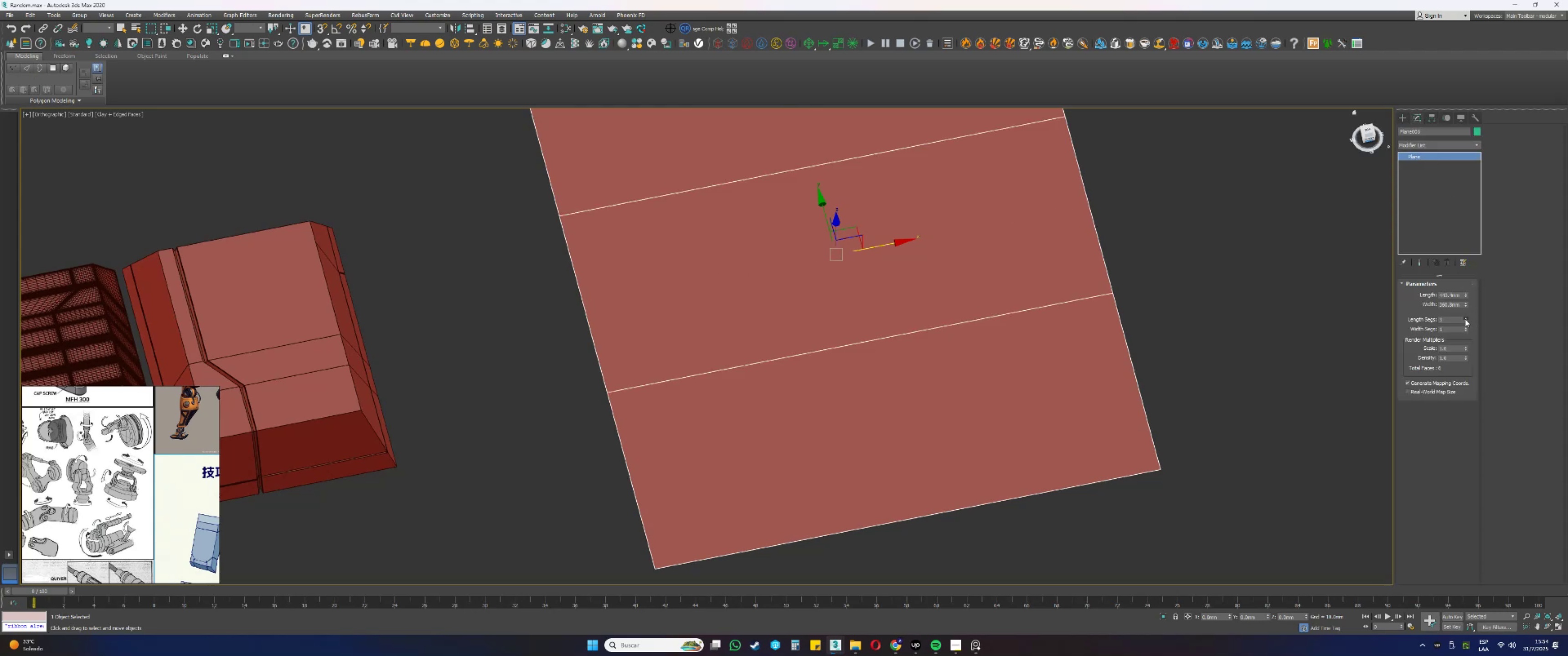 
triple_click([1465, 319])
 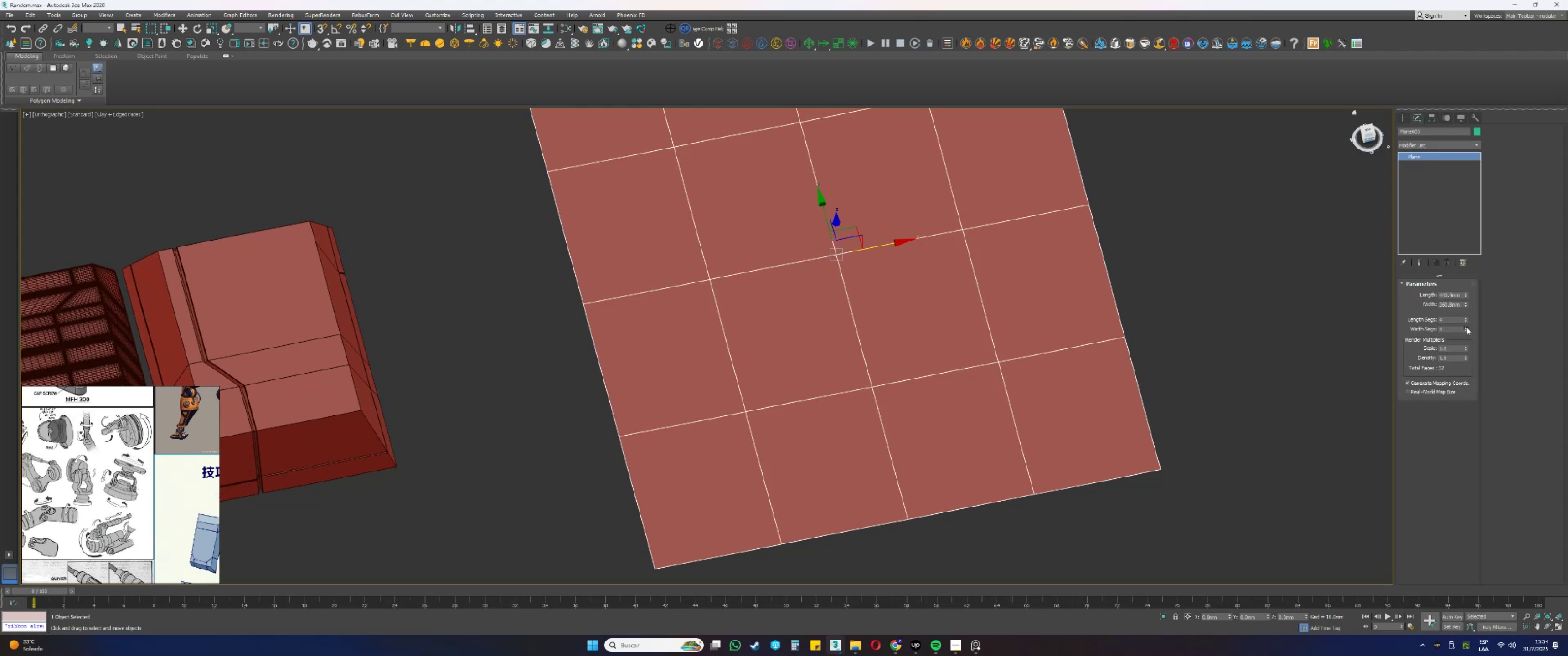 
scroll: coordinate [862, 399], scroll_direction: down, amount: 2.0
 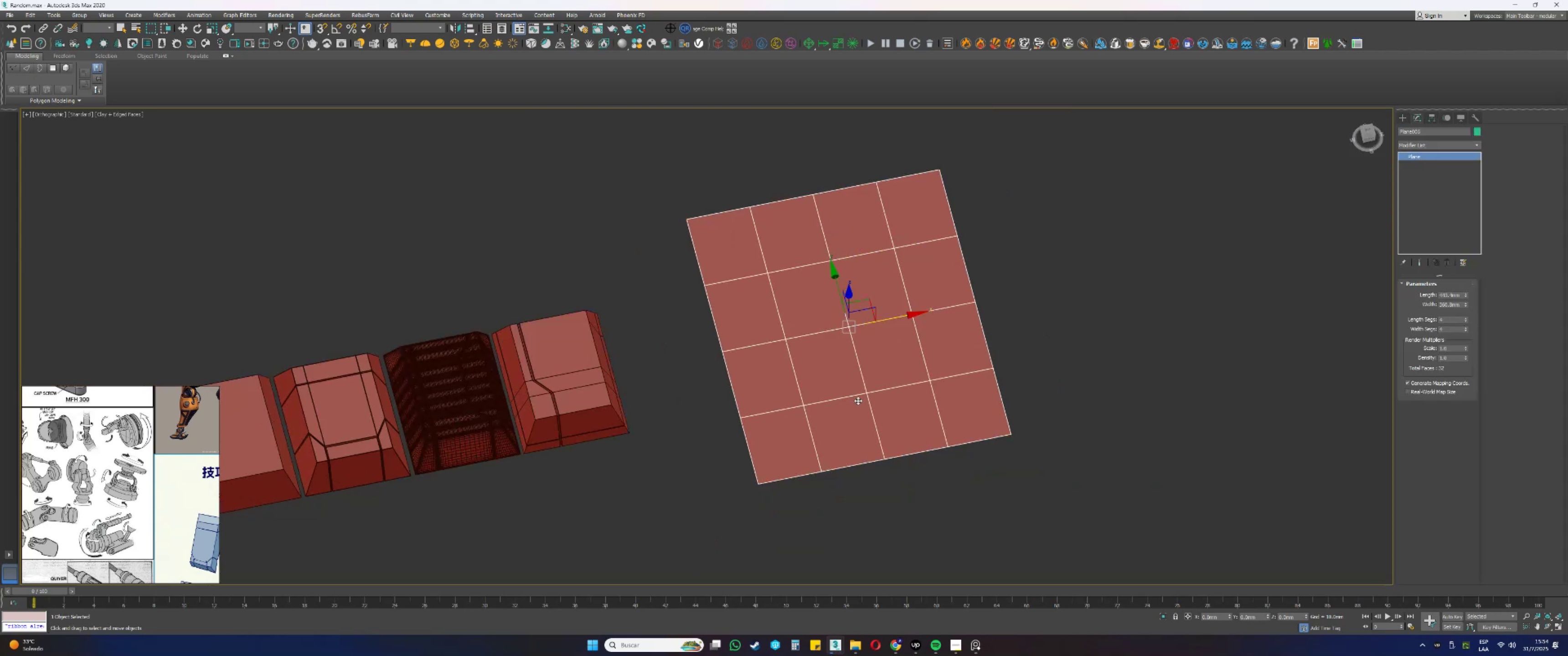 
hold_key(key=AltLeft, duration=0.32)
 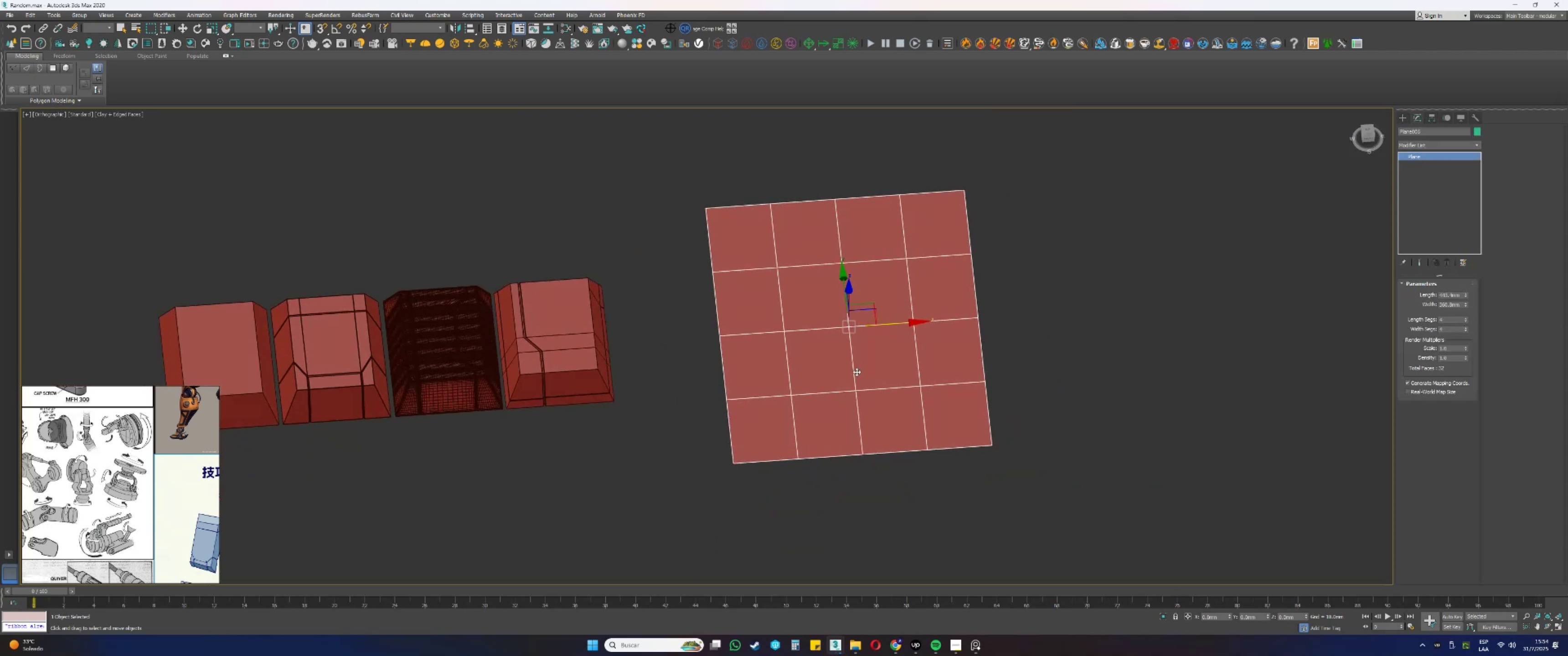 
scroll: coordinate [862, 342], scroll_direction: up, amount: 3.0
 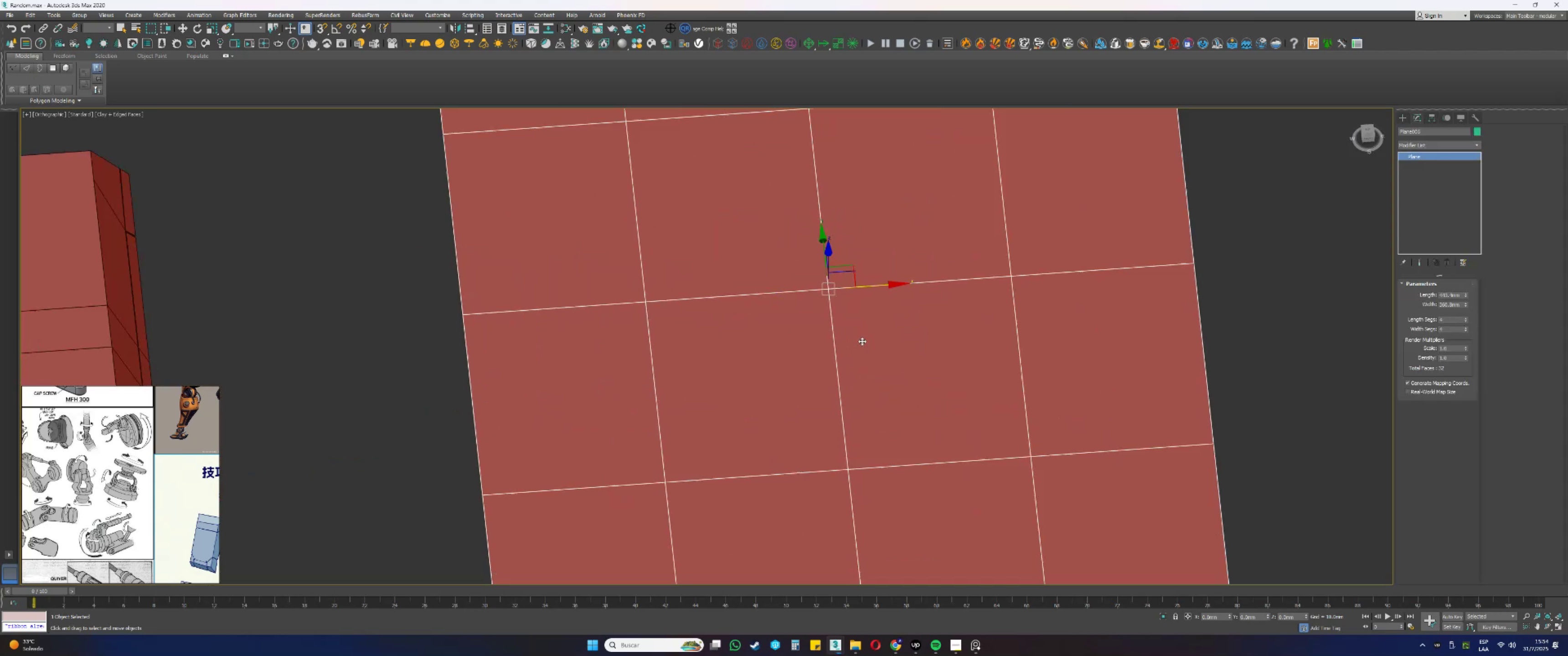 
key(4)
 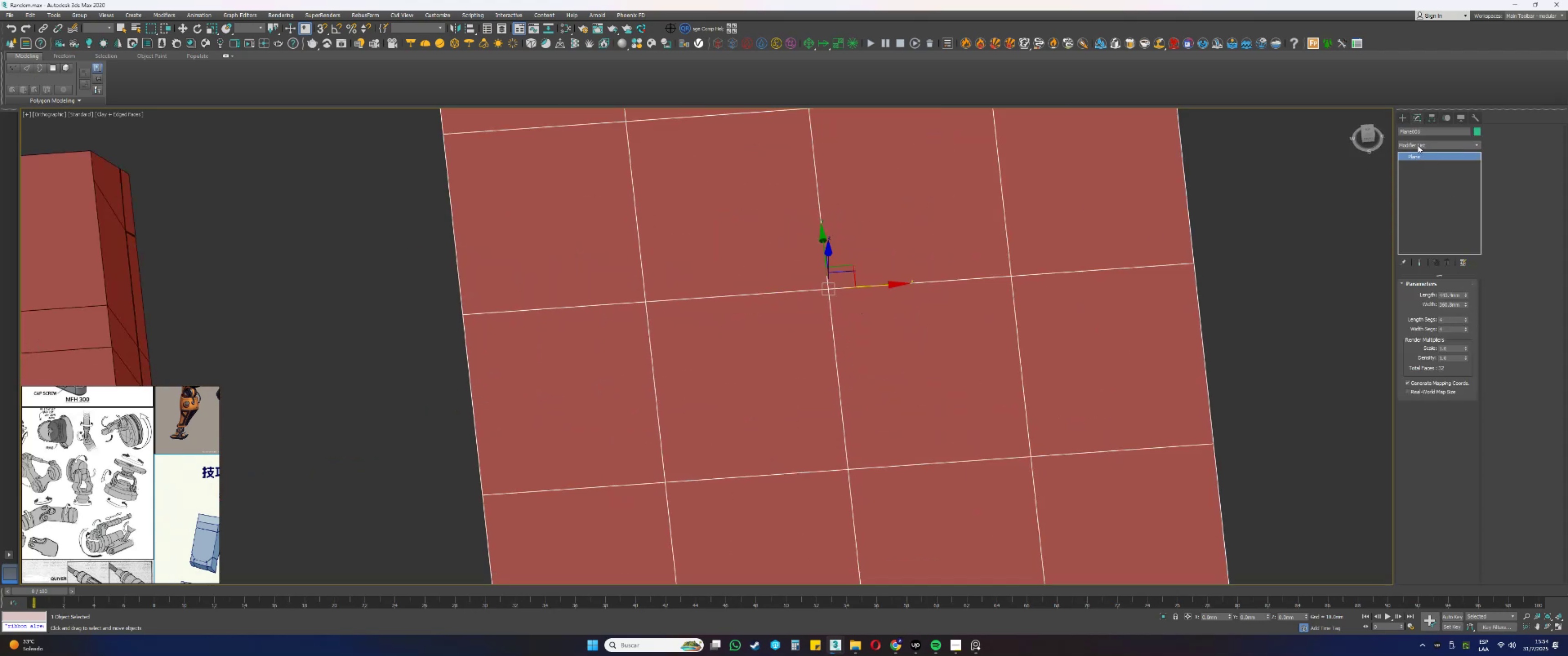 
left_click([1423, 142])
 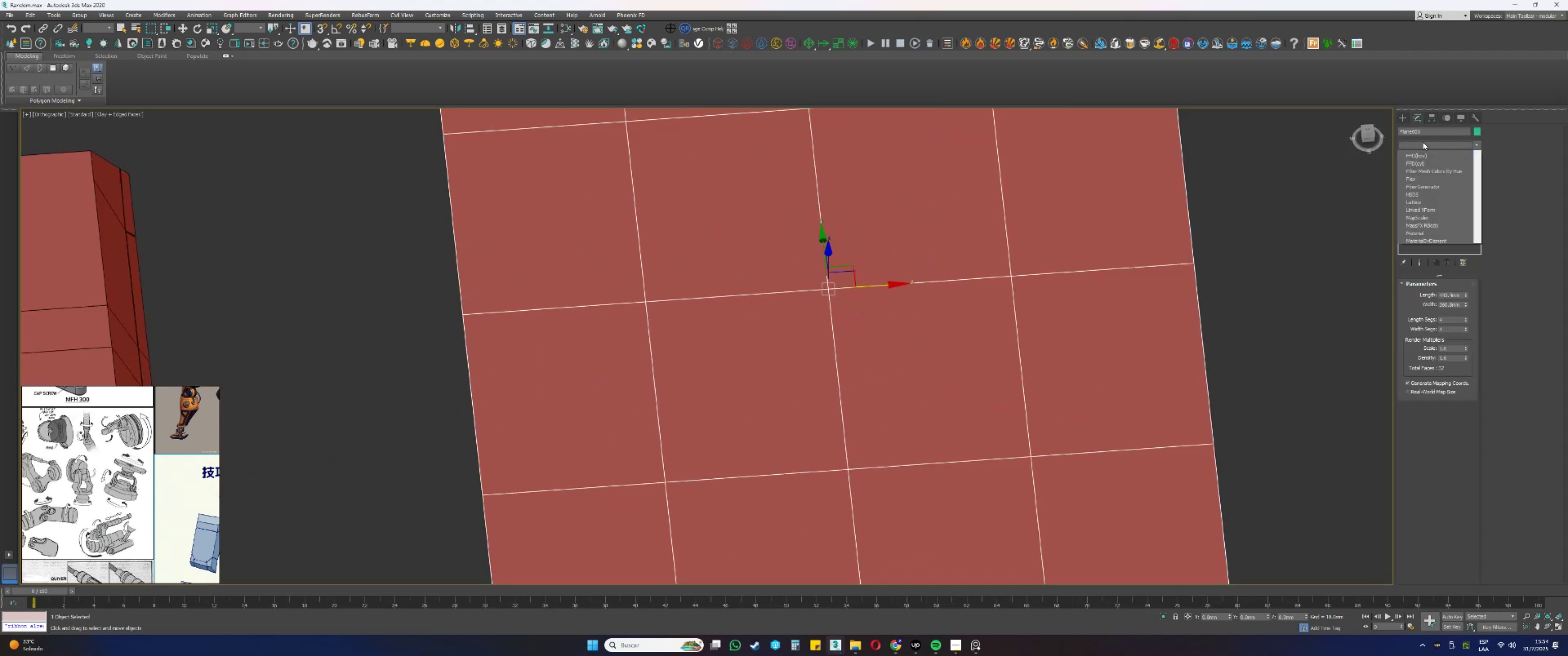 
key(E)
 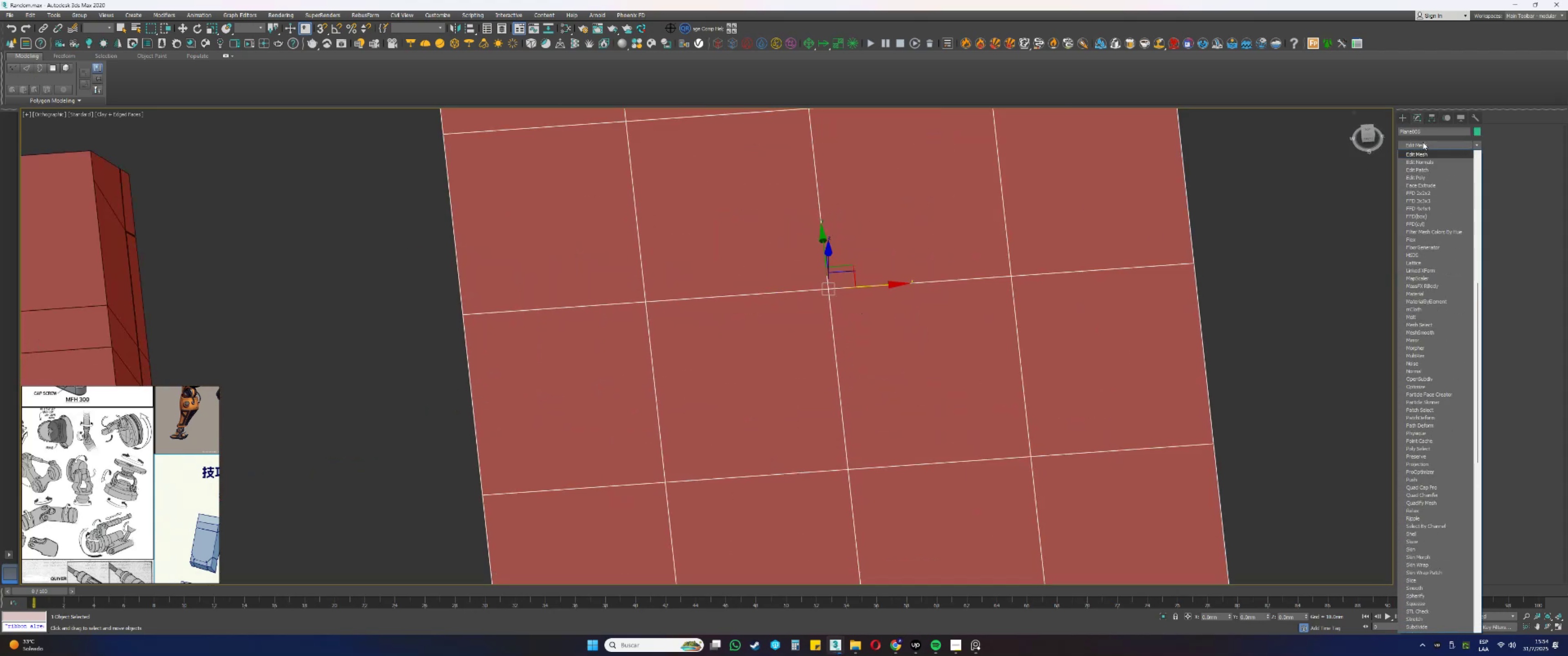 
key(Escape)
 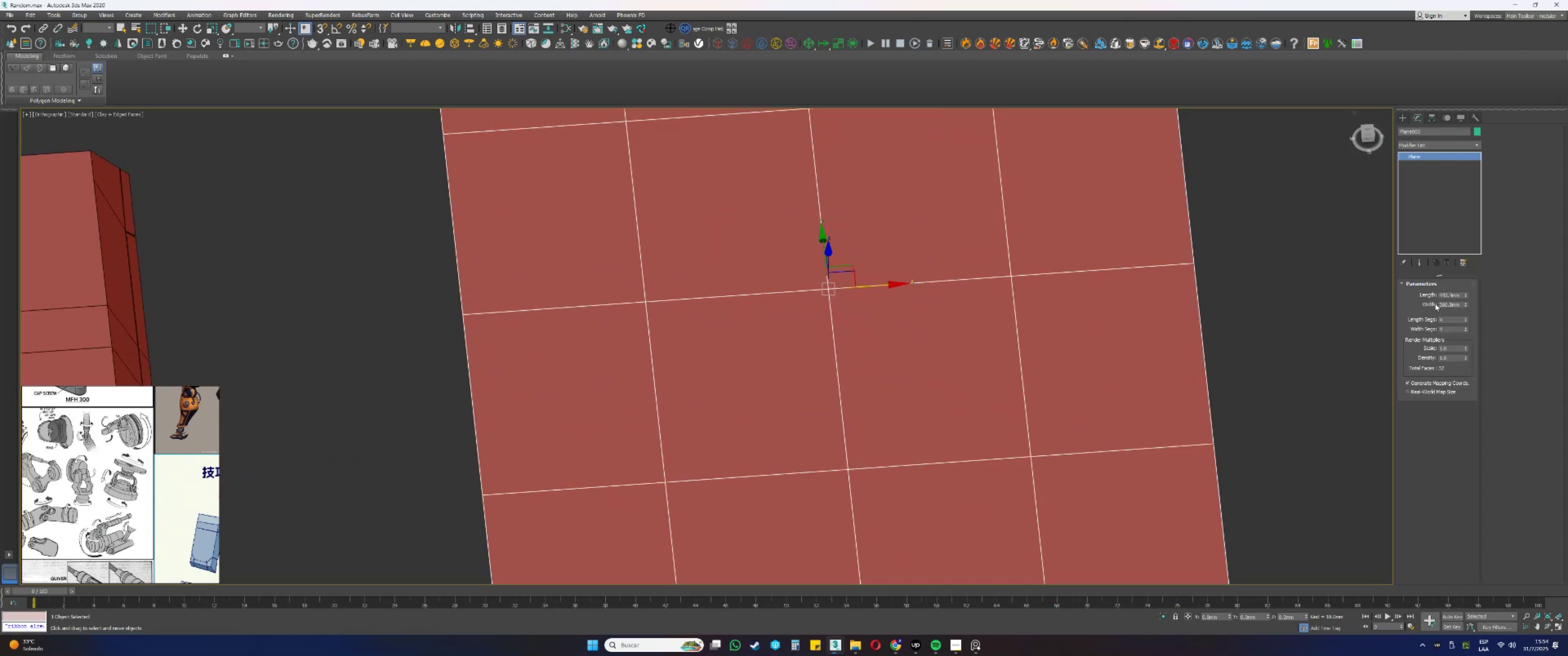 
left_click([1449, 295])
 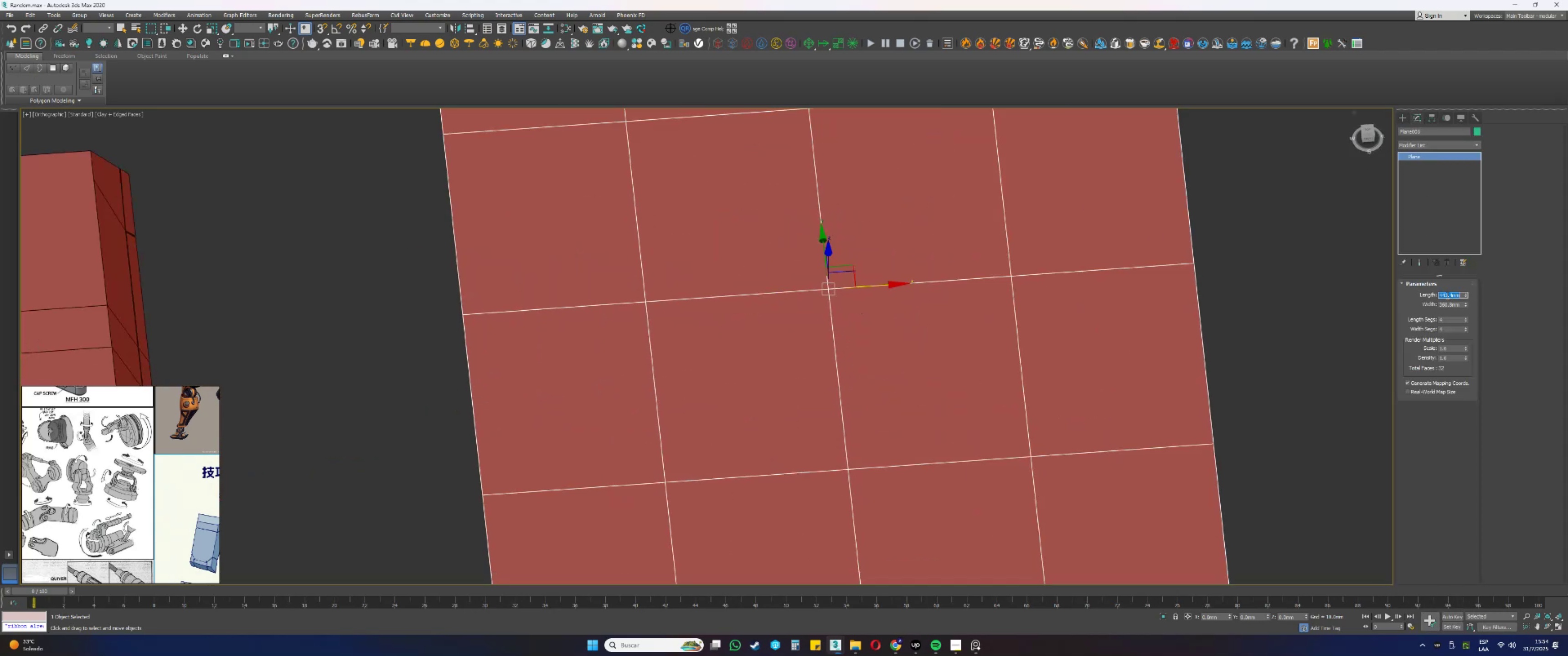 
key(Numpad2)
 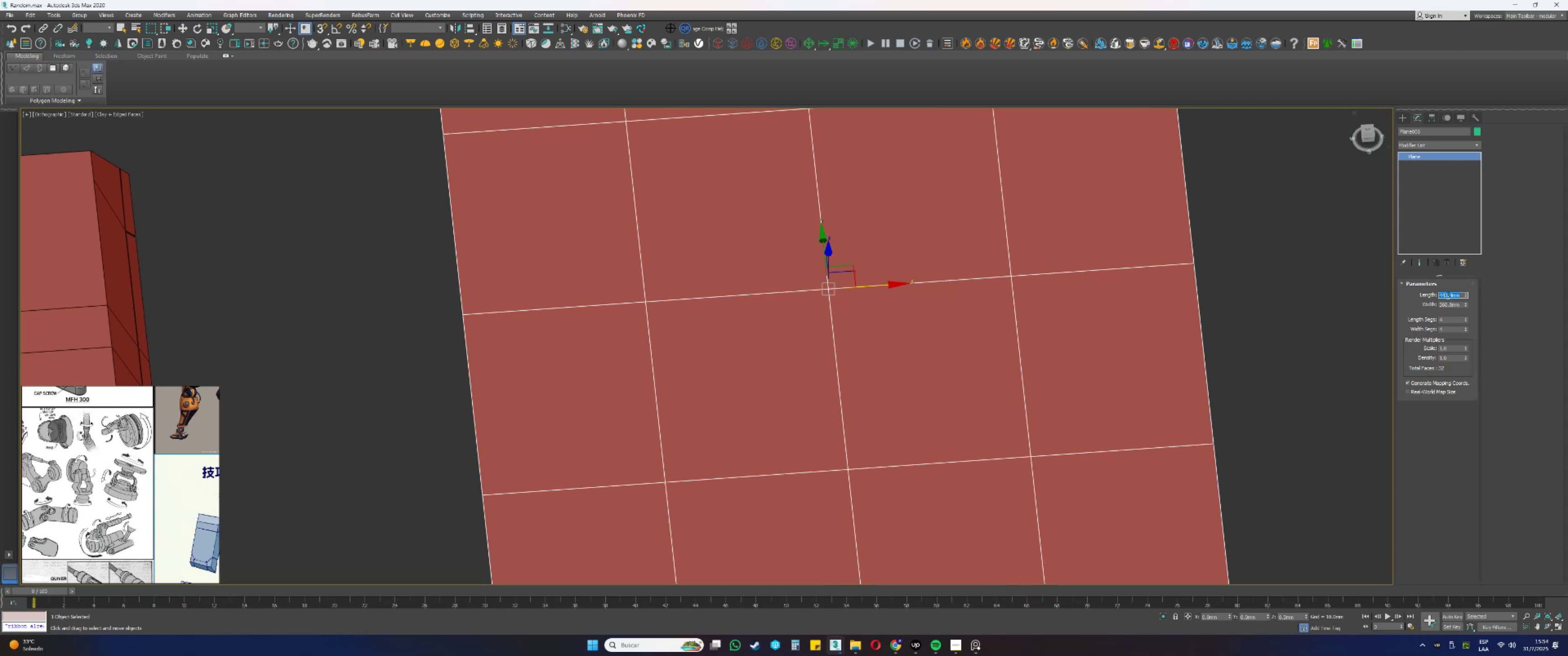 
key(Numpad0)
 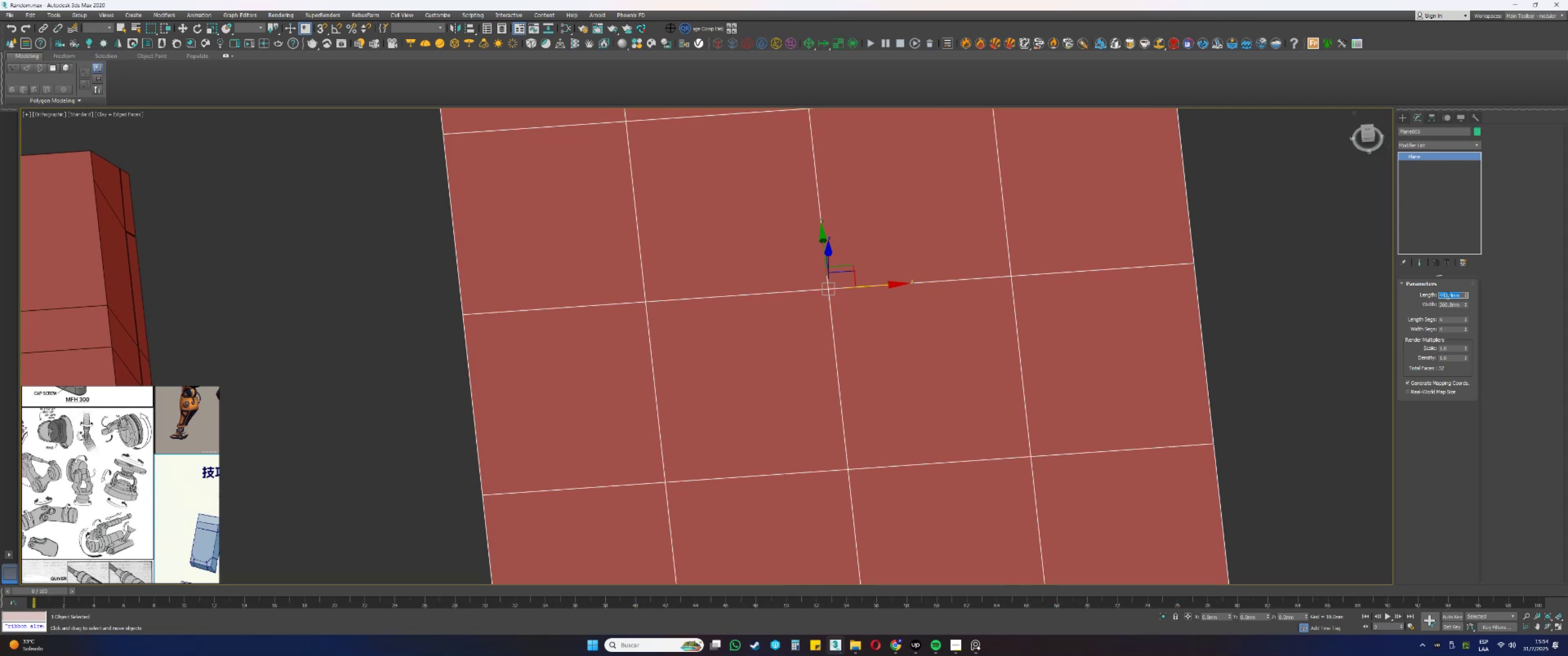 
key(Tab)
 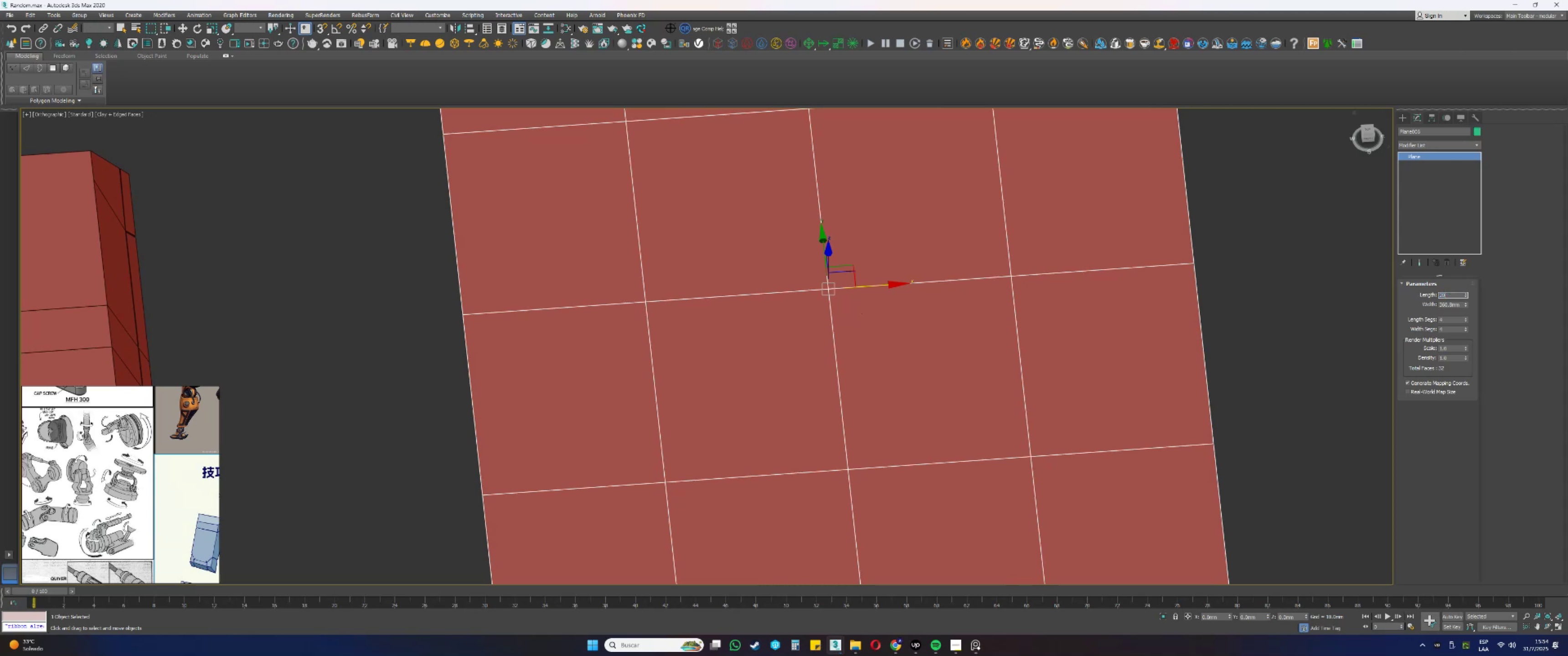 
key(Backslash)
 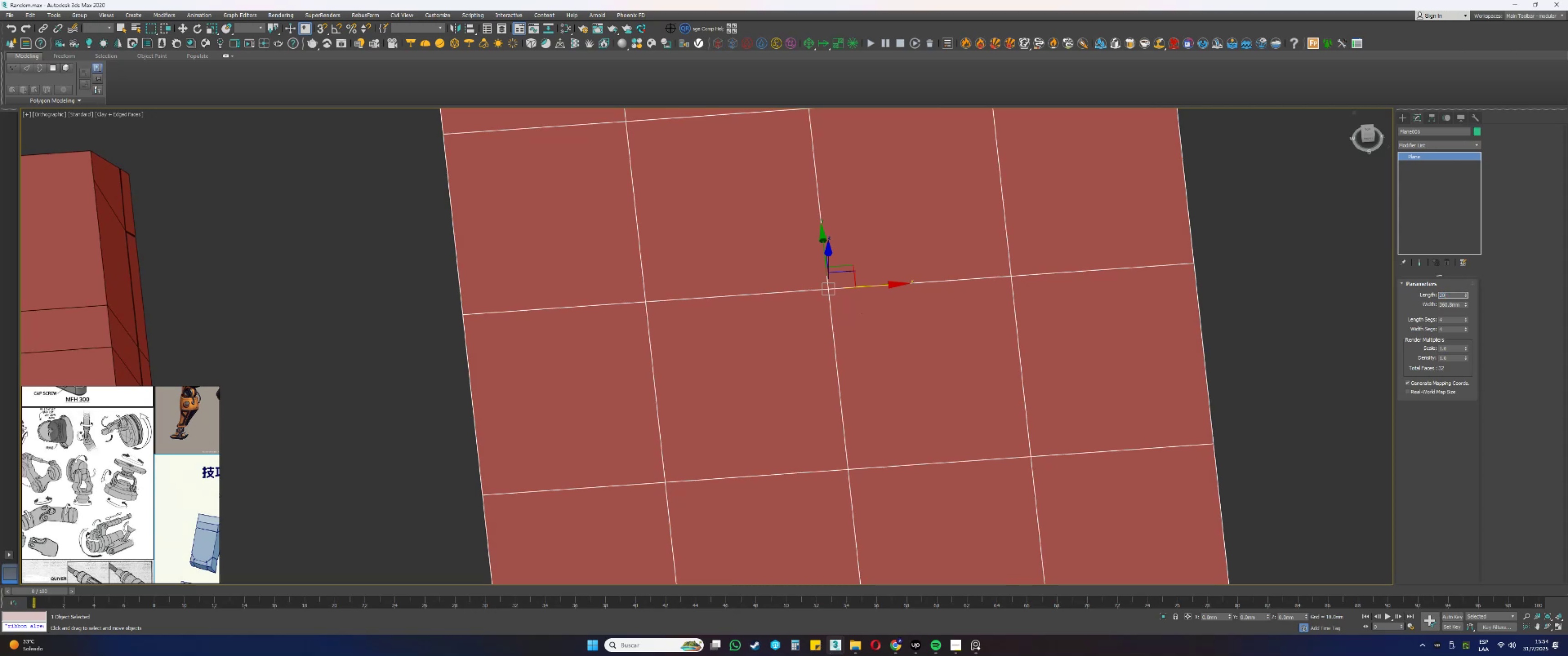 
key(Numpad2)
 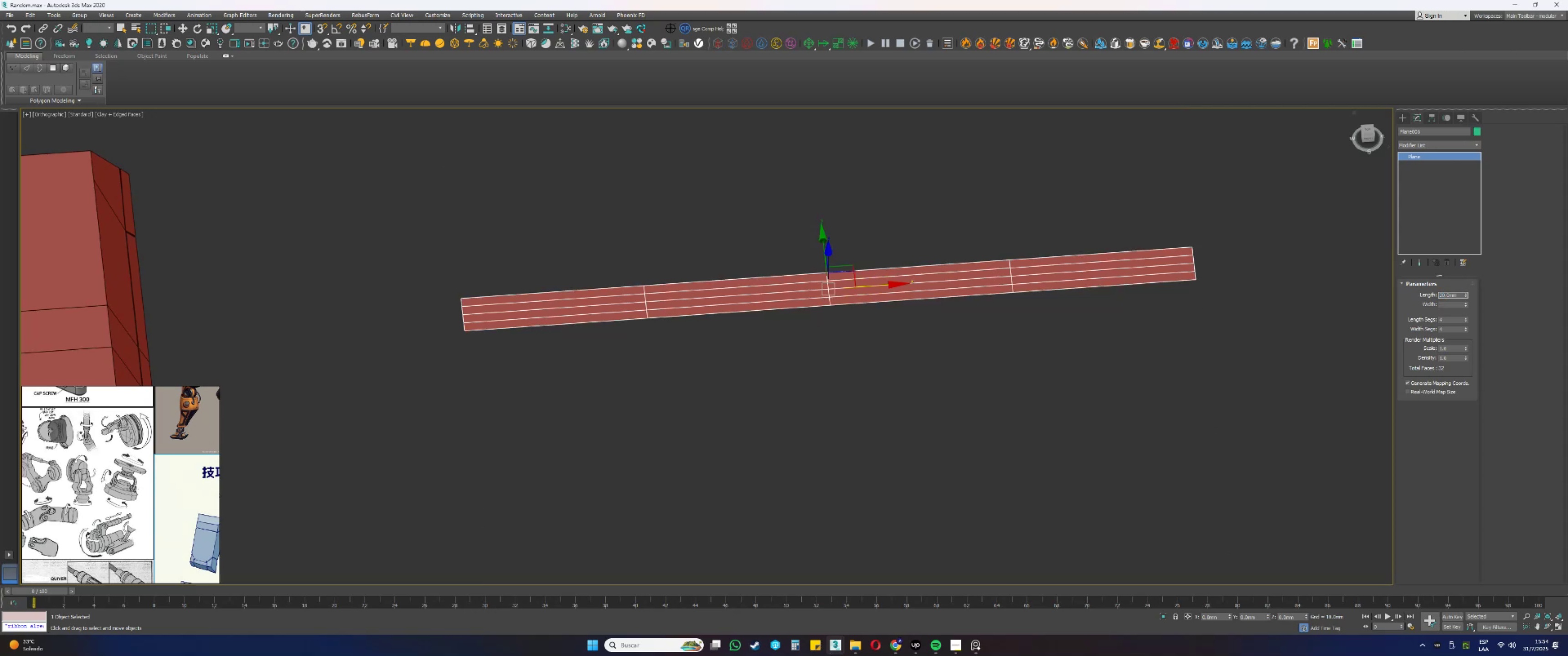 
key(Numpad0)
 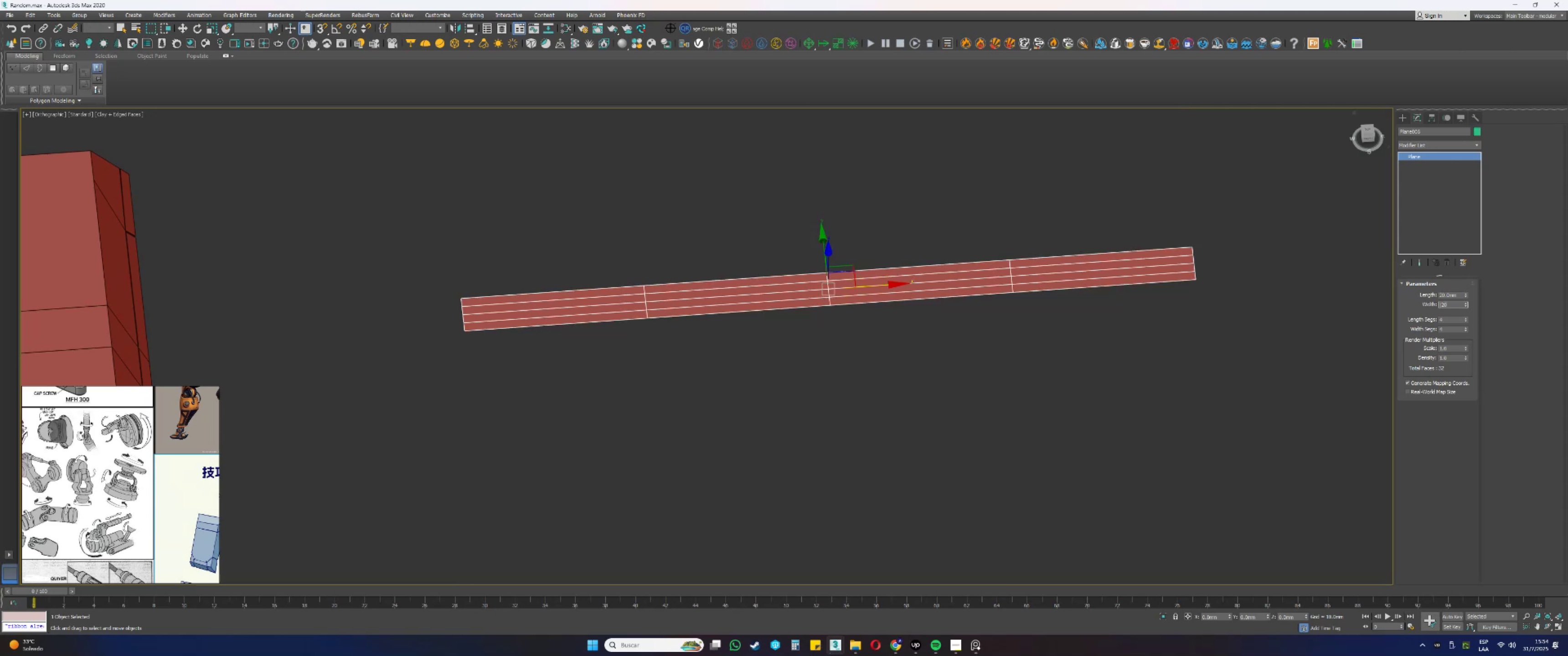 
key(NumpadEnter)
 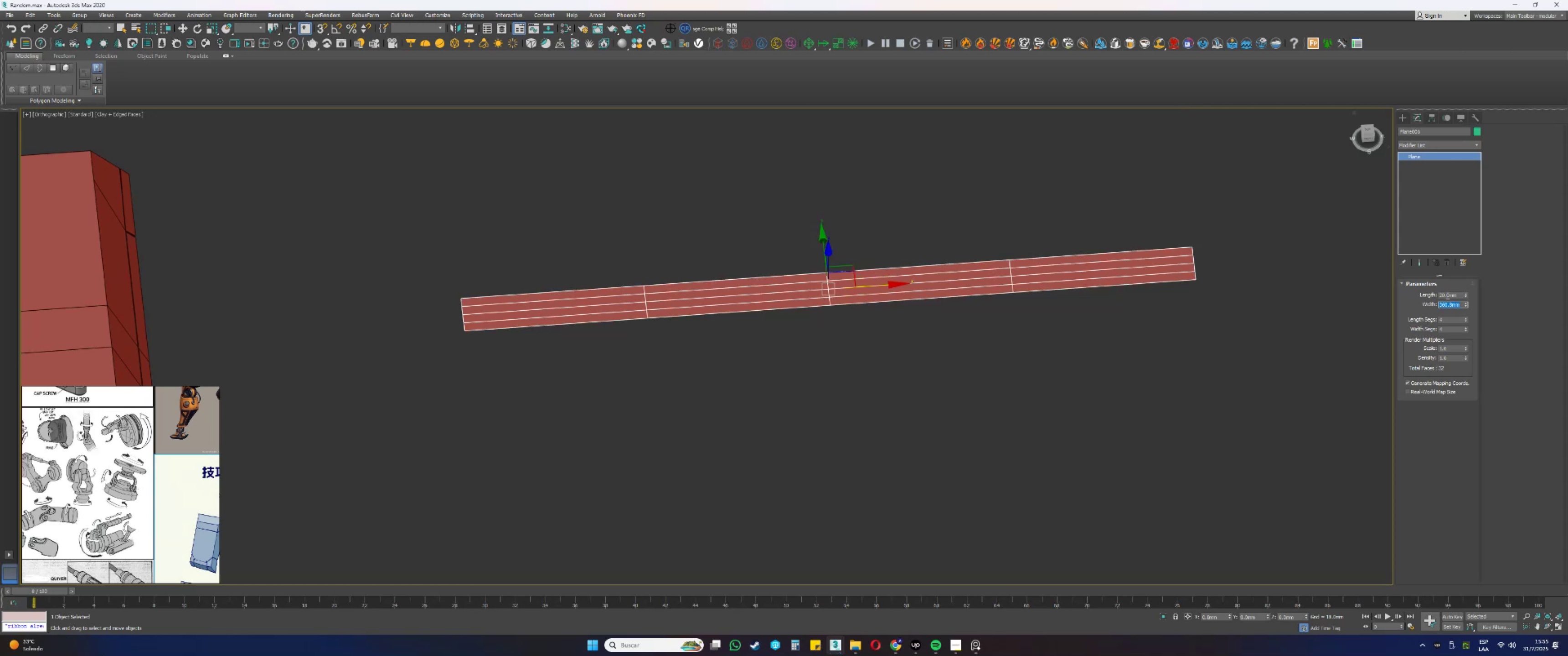 
key(Numpad2)
 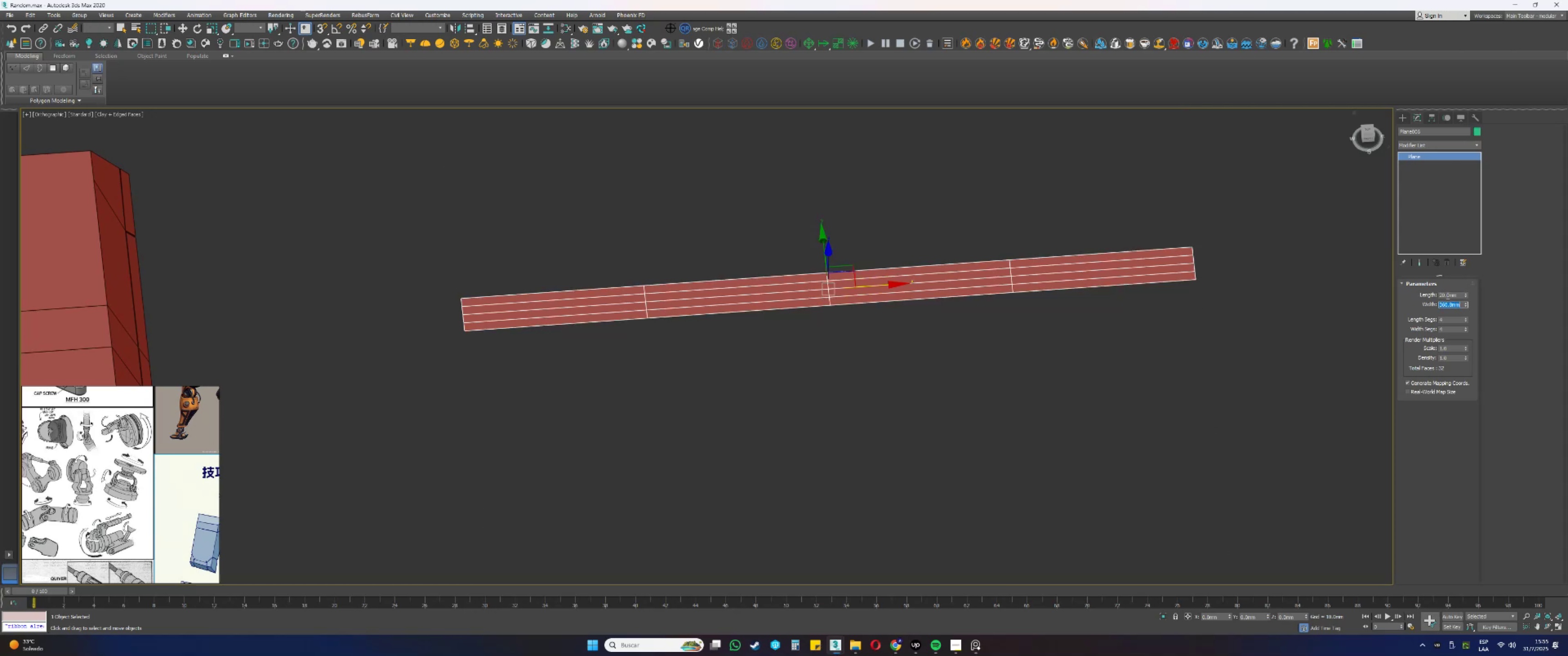 
key(Numpad0)
 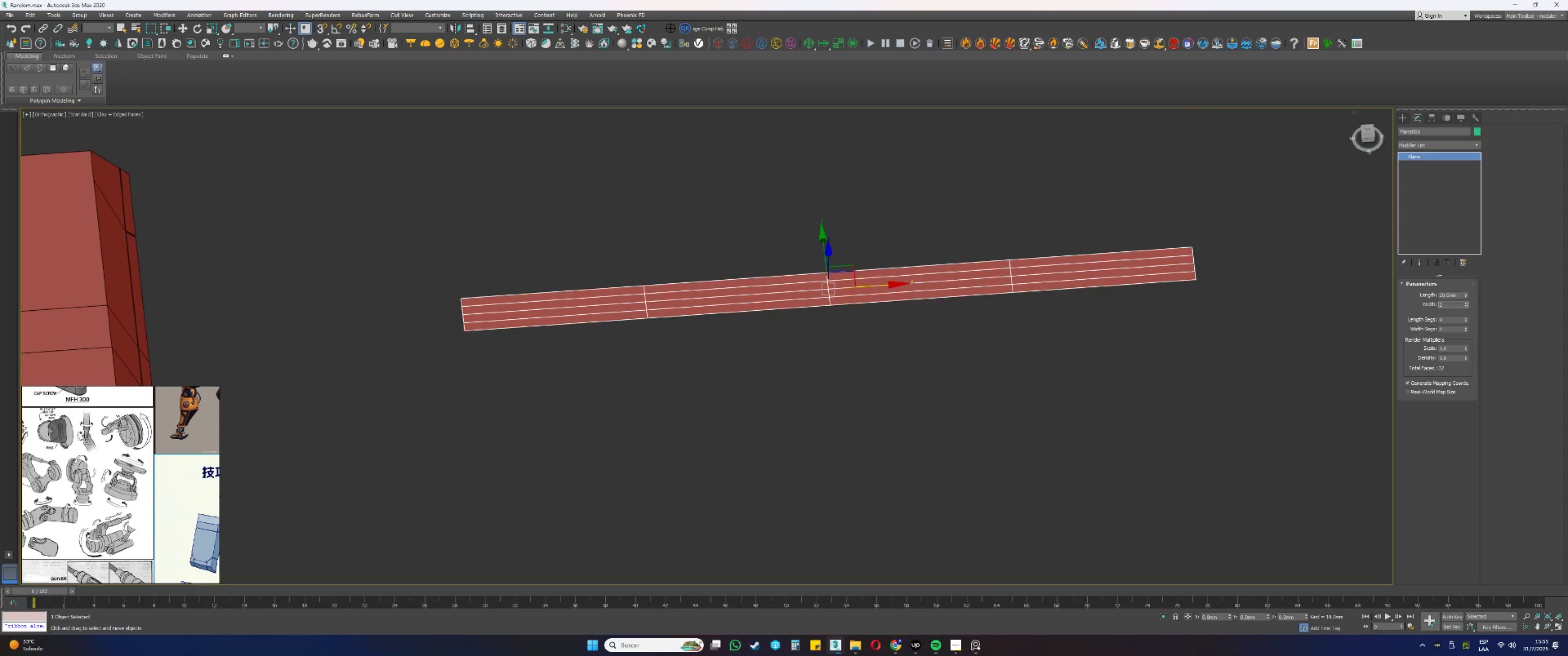 
key(Numpad3)
 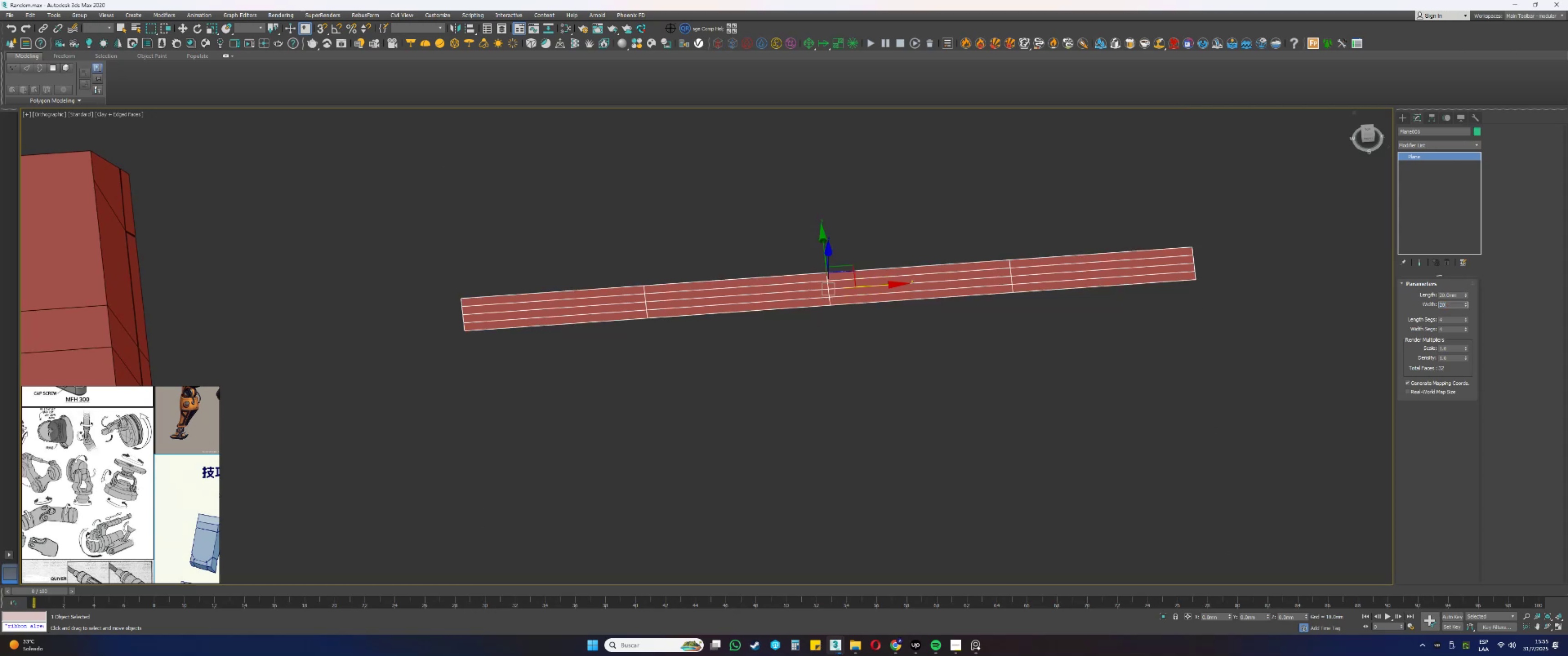 
key(NumpadEnter)
 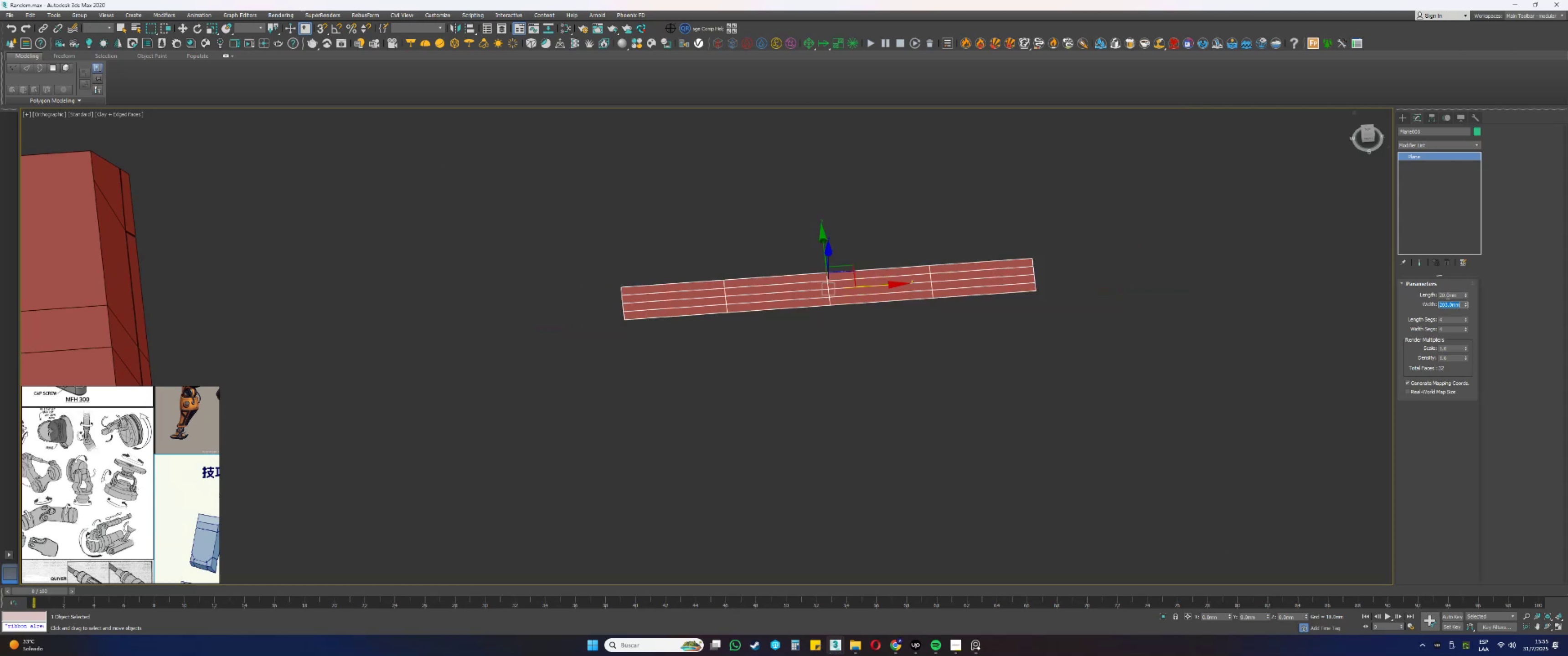 
key(Numpad2)
 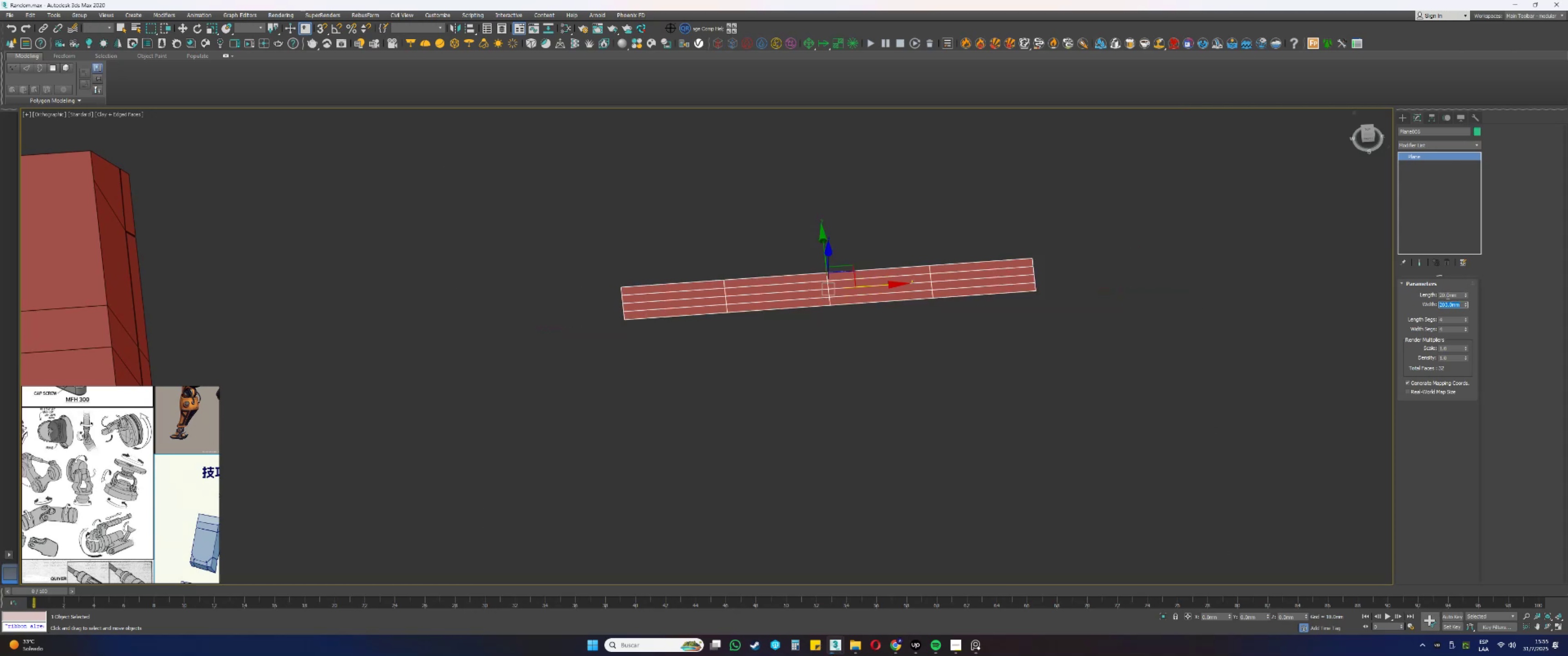 
key(Numpad0)
 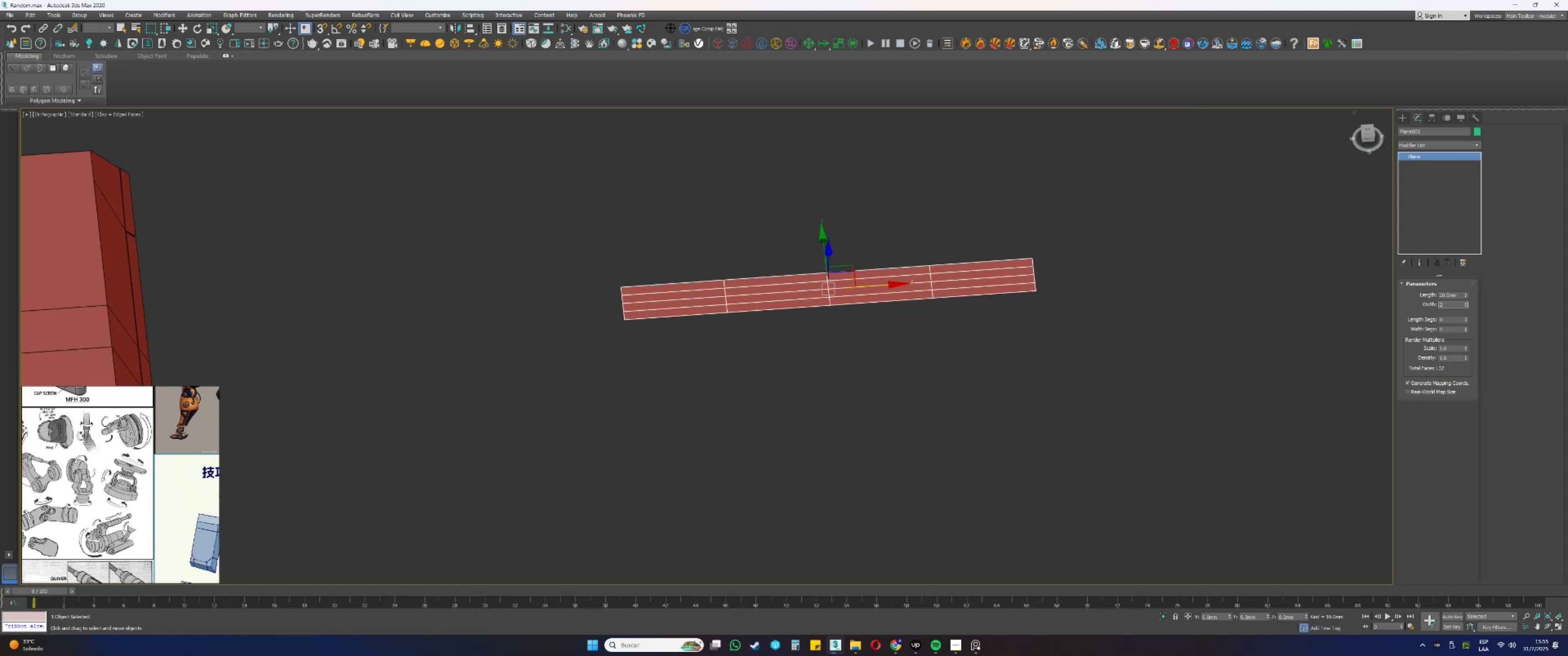 
key(NumpadEnter)
 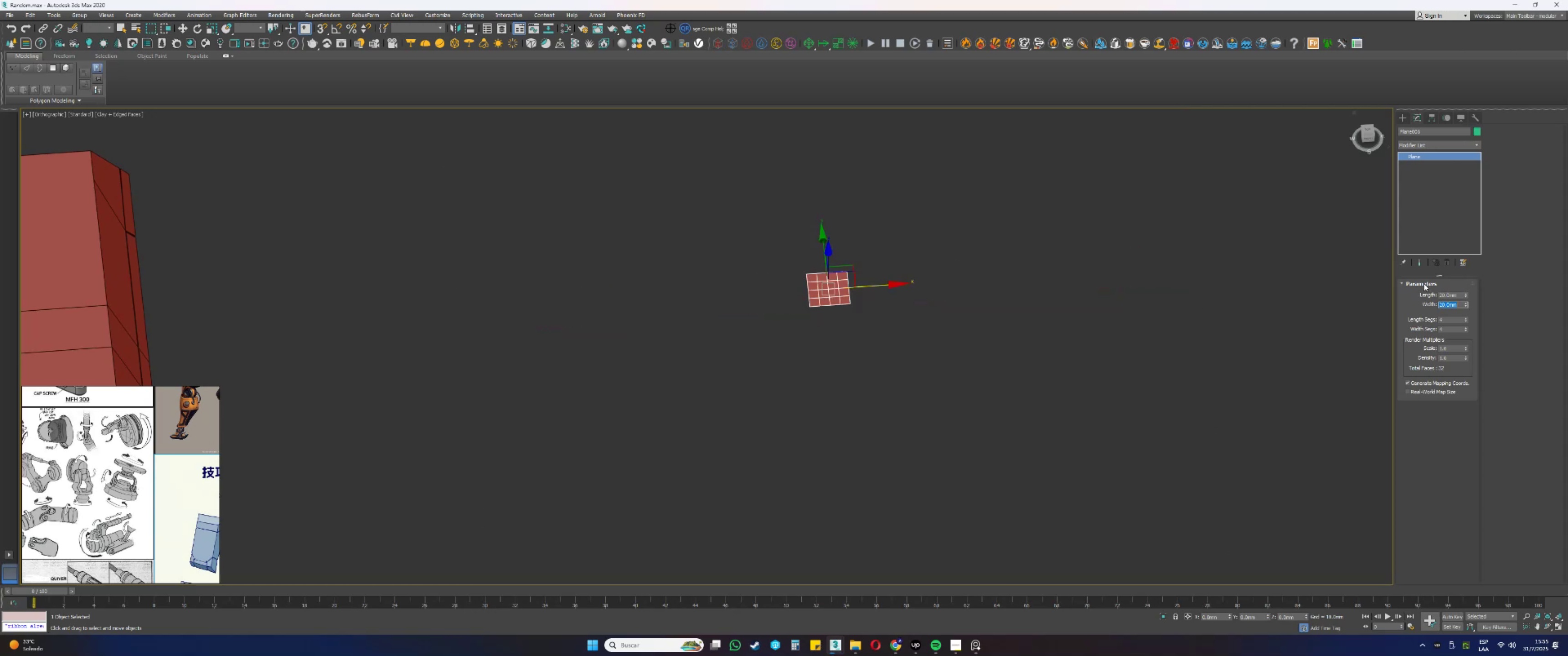 
scroll: coordinate [467, 241], scroll_direction: down, amount: 3.0
 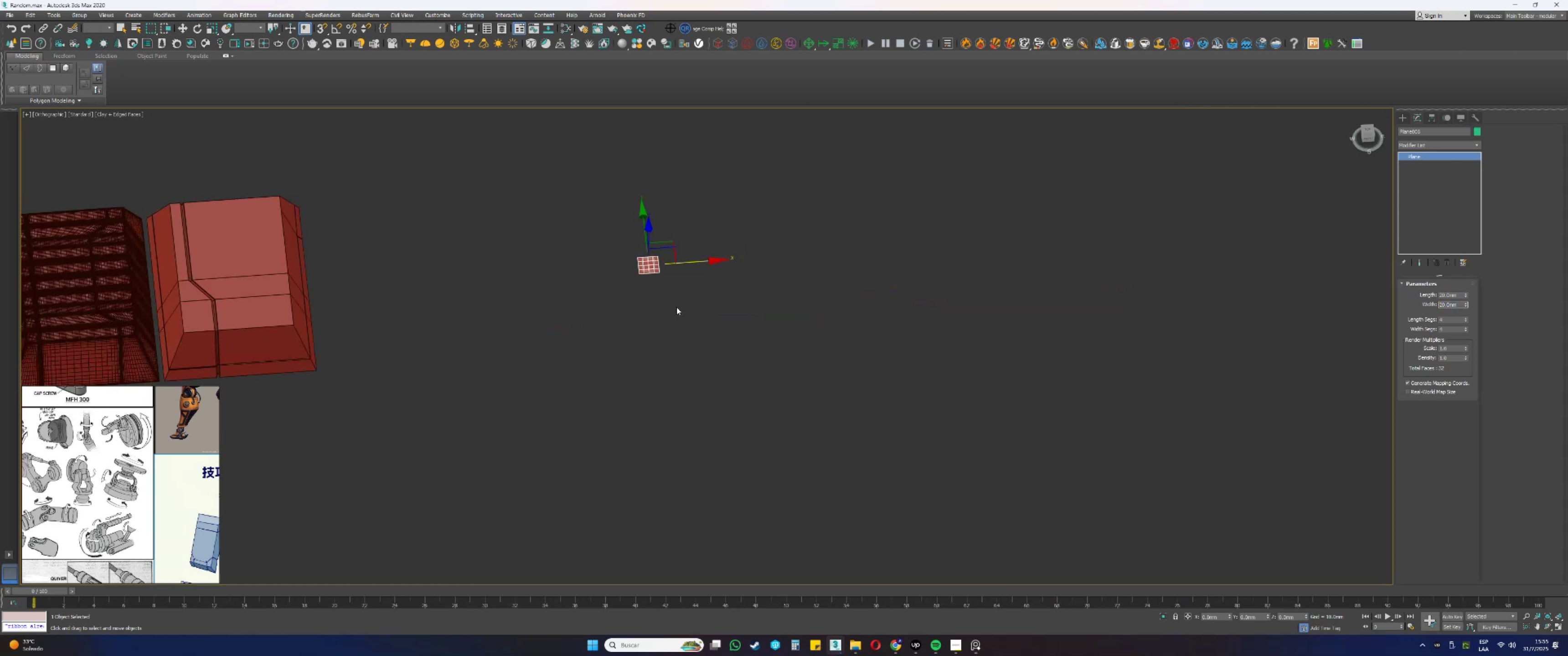 
key(Z)
 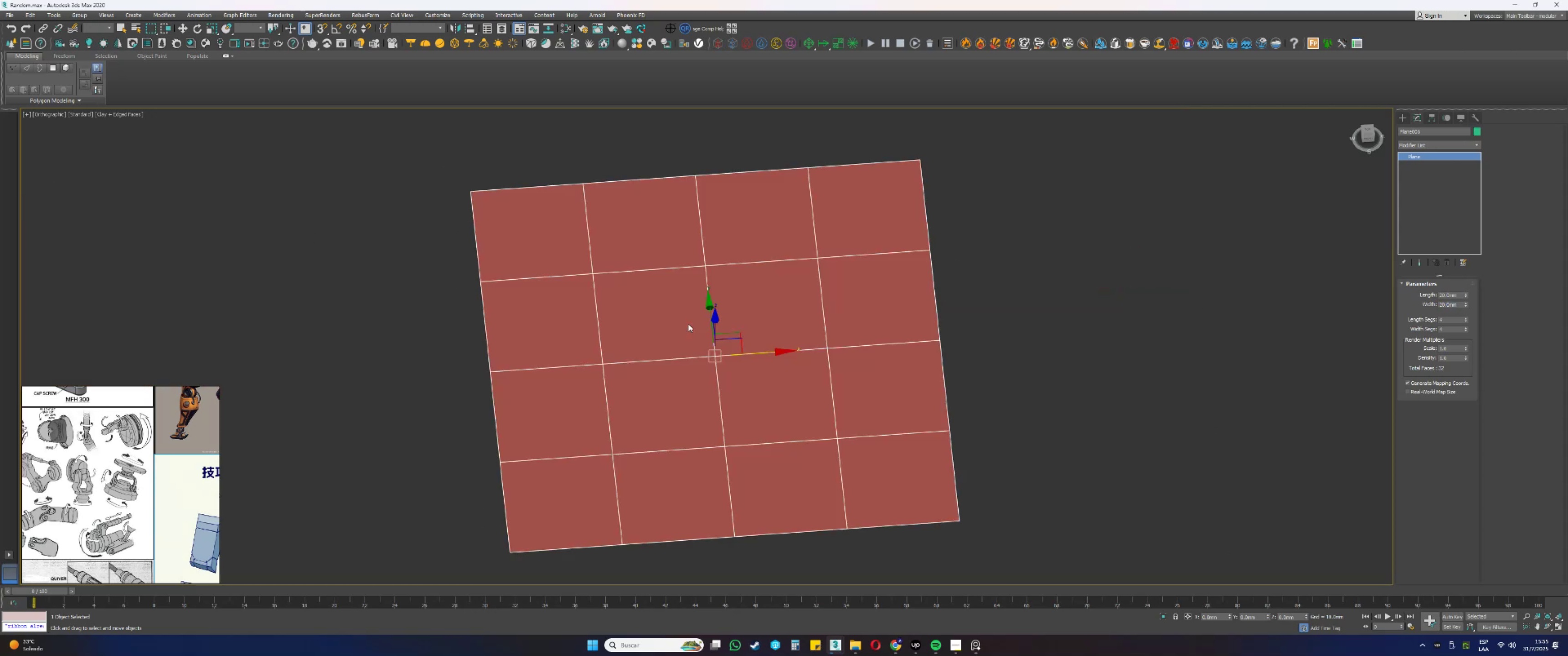 
scroll: coordinate [715, 301], scroll_direction: down, amount: 2.0
 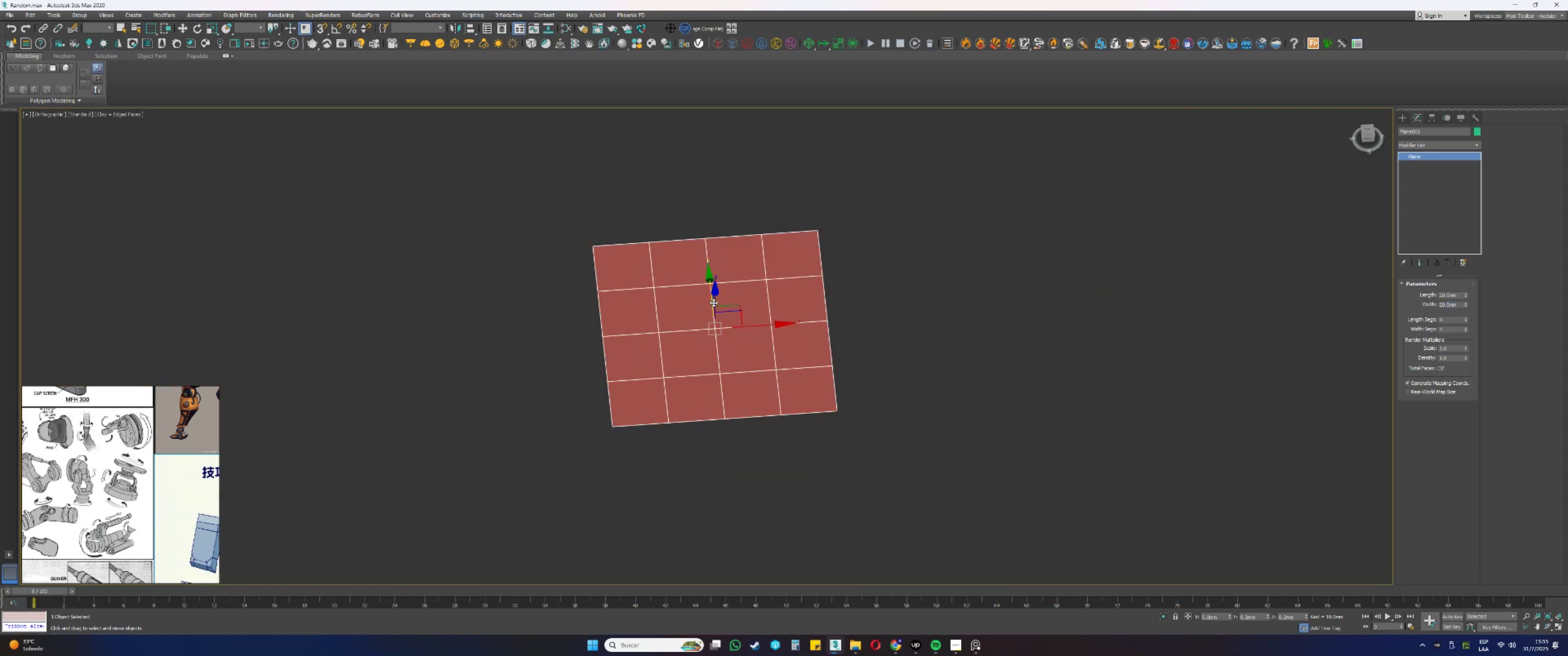 
hold_key(key=AltLeft, duration=0.31)
 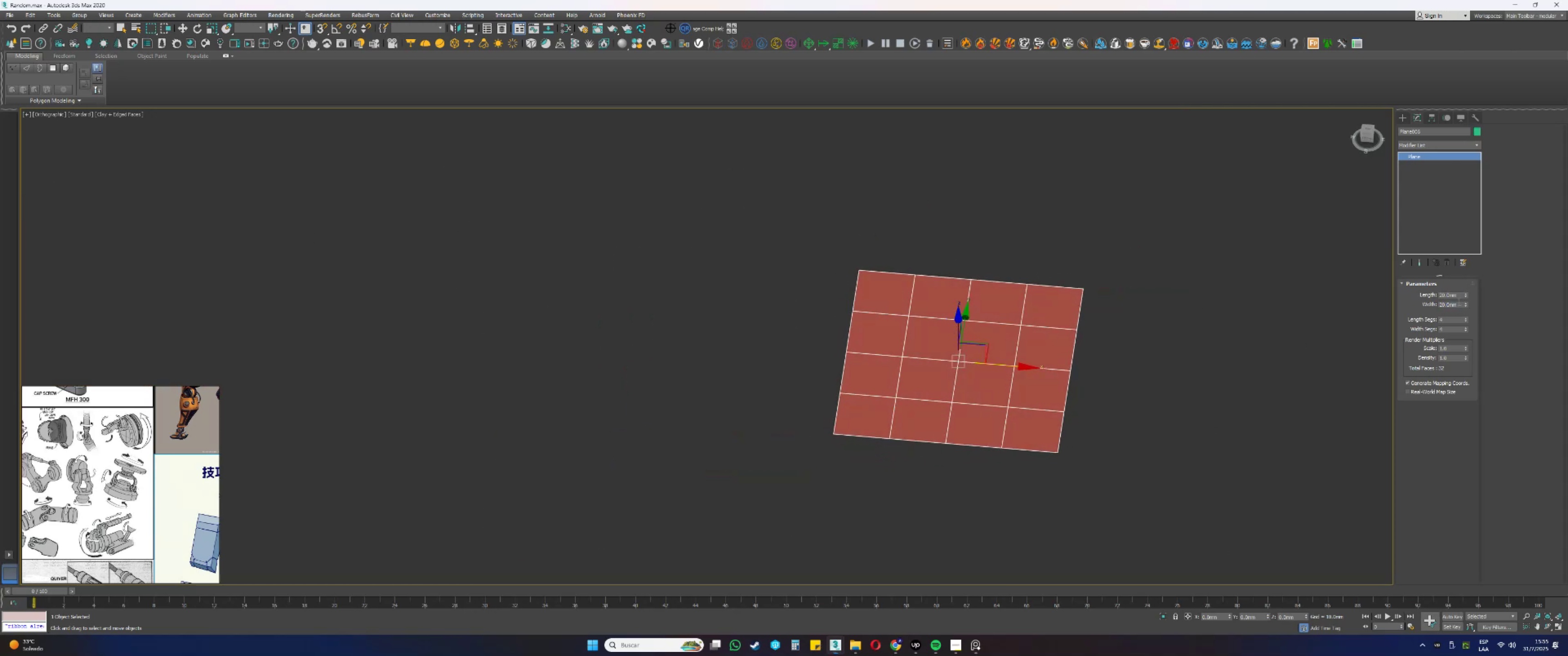 
left_click_drag(start_coordinate=[1458, 293], to_coordinate=[1419, 293])
 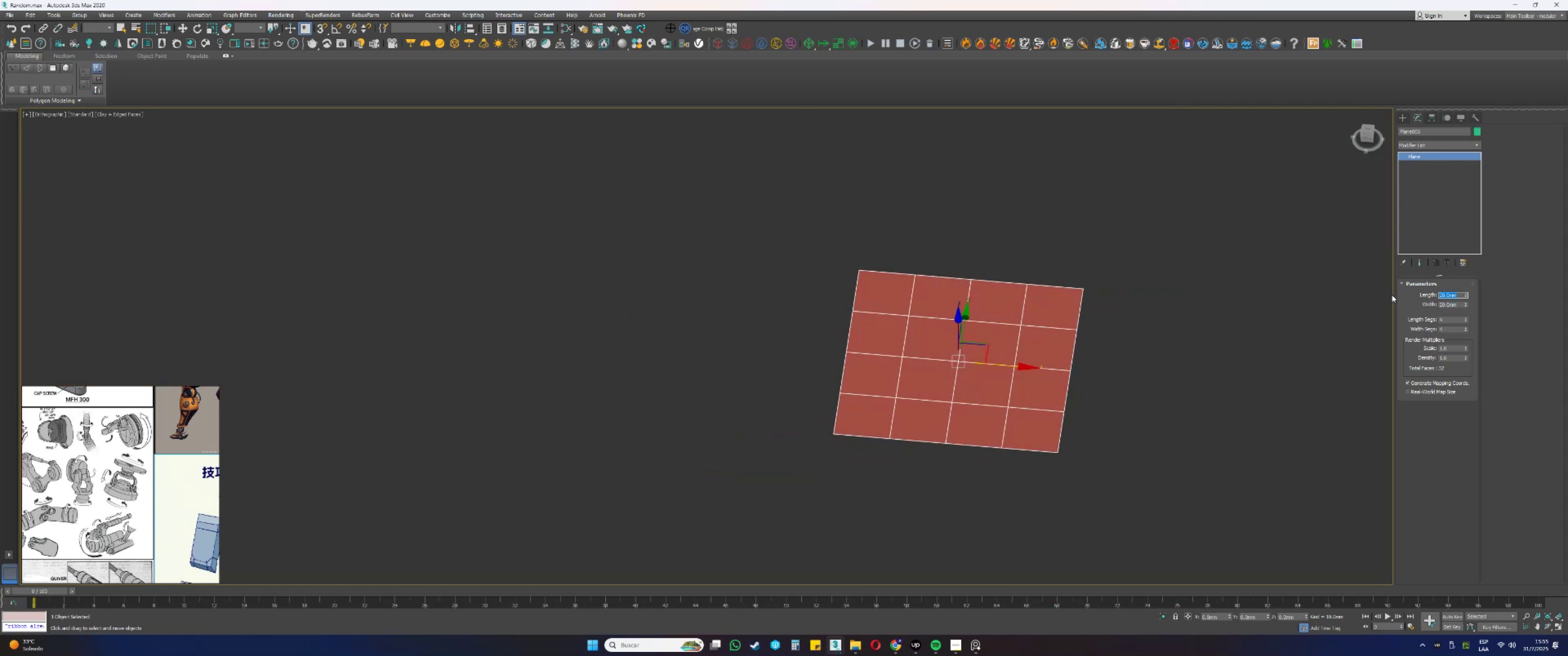 
key(Numpad2)
 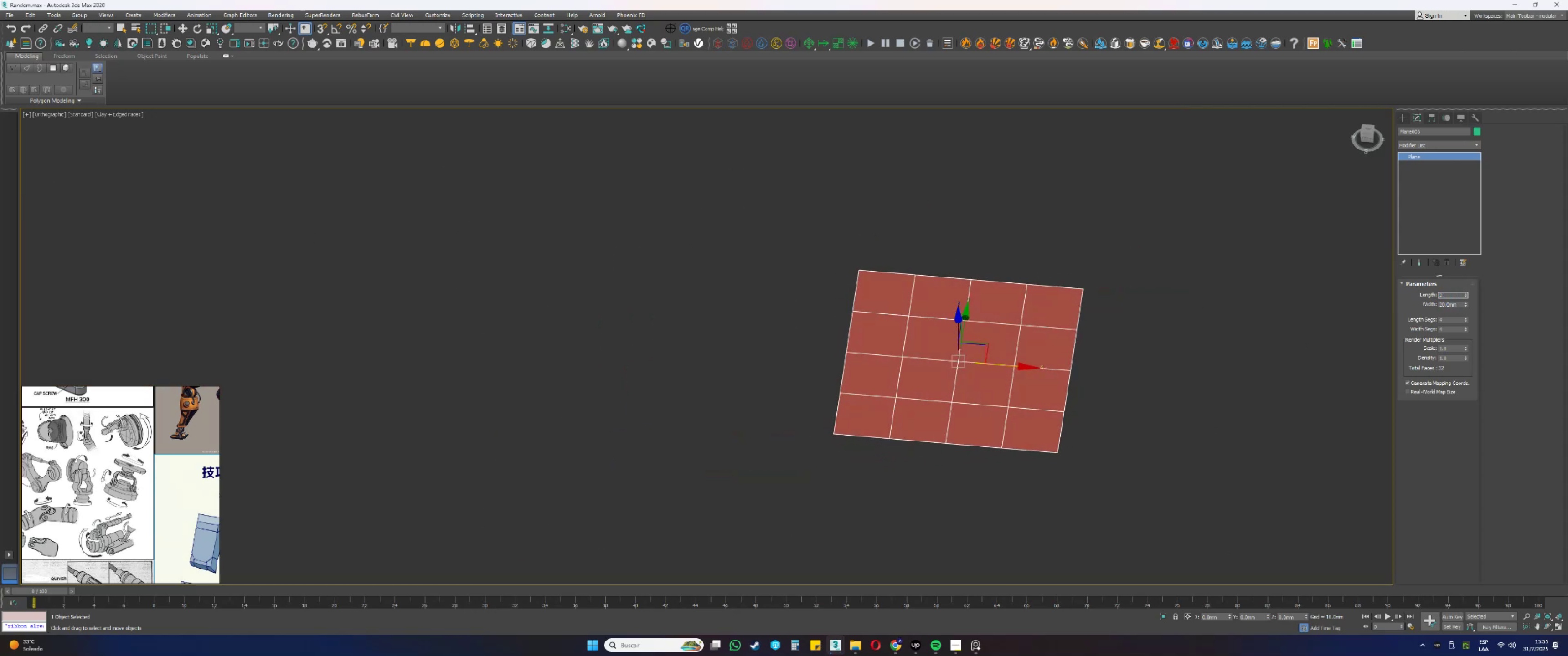 
key(Numpad0)
 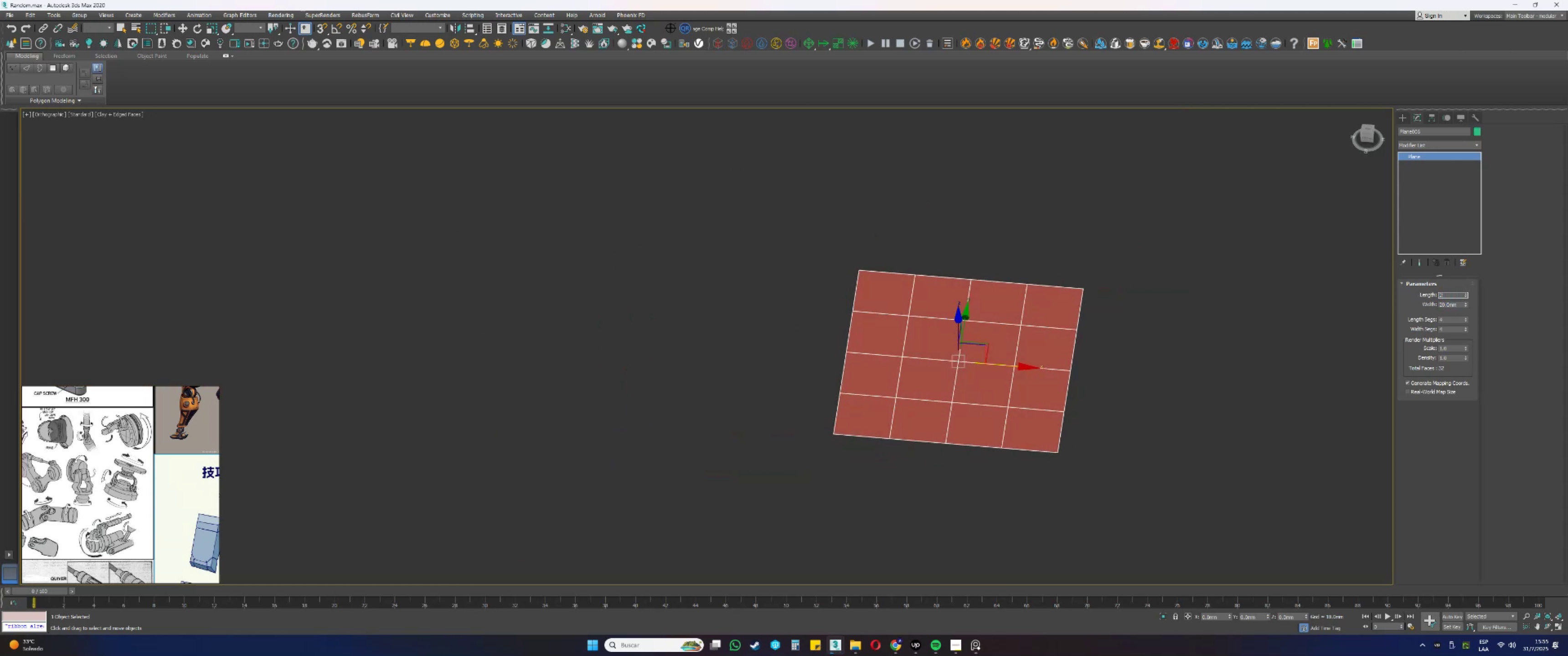 
key(Numpad0)
 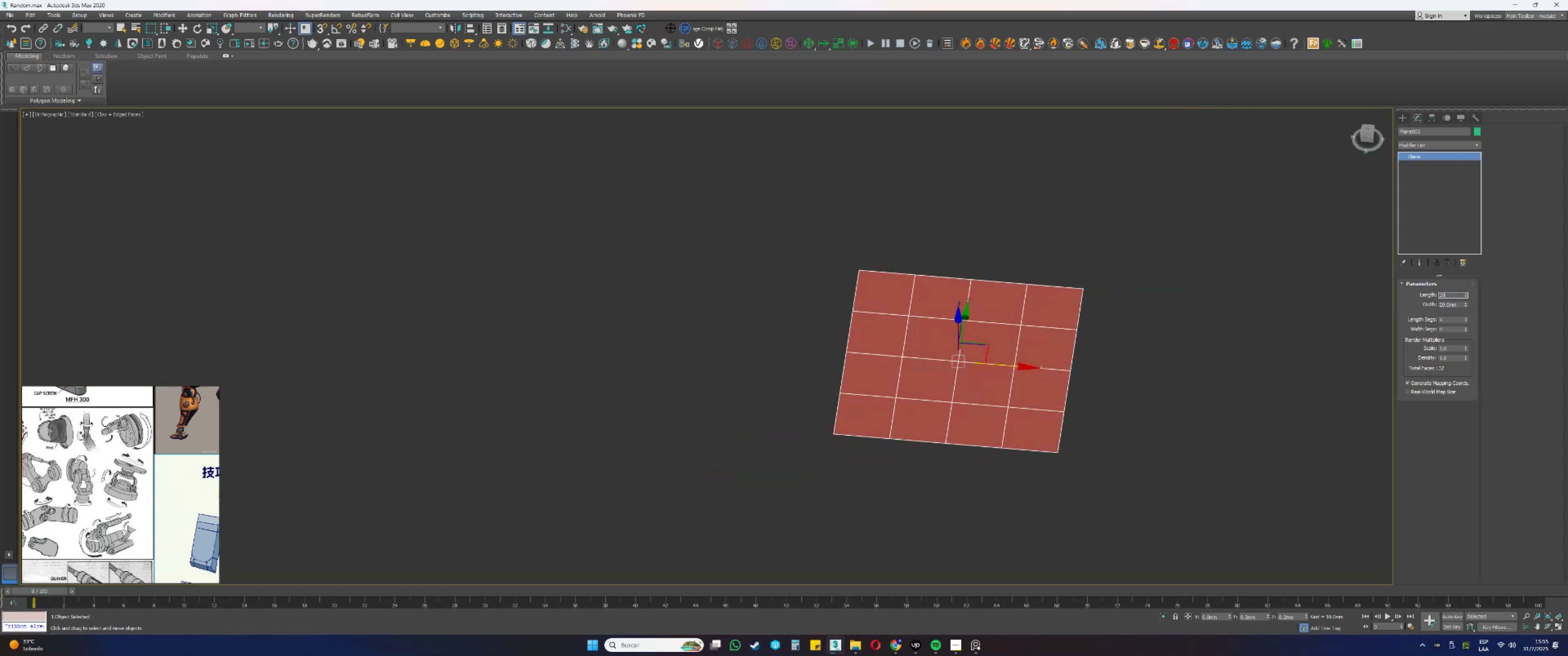 
key(Tab)
 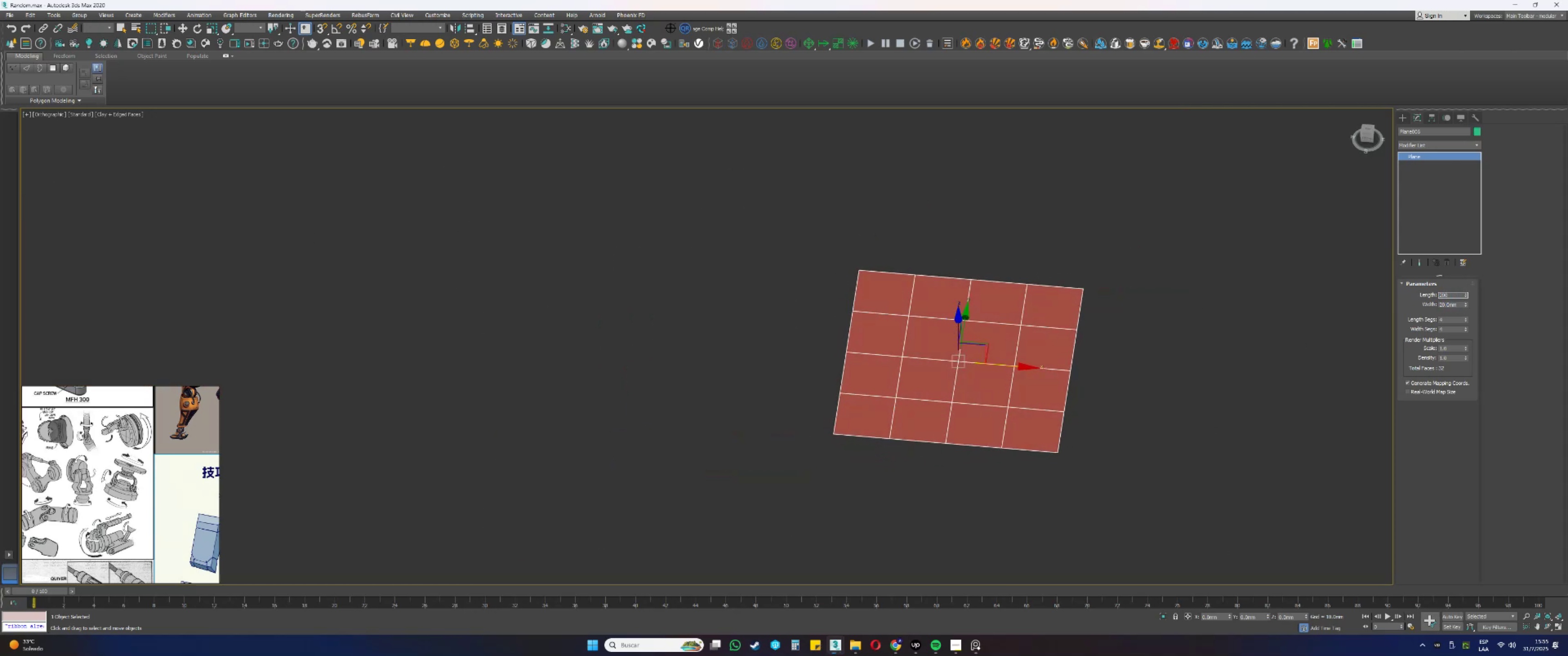 
key(Numpad2)
 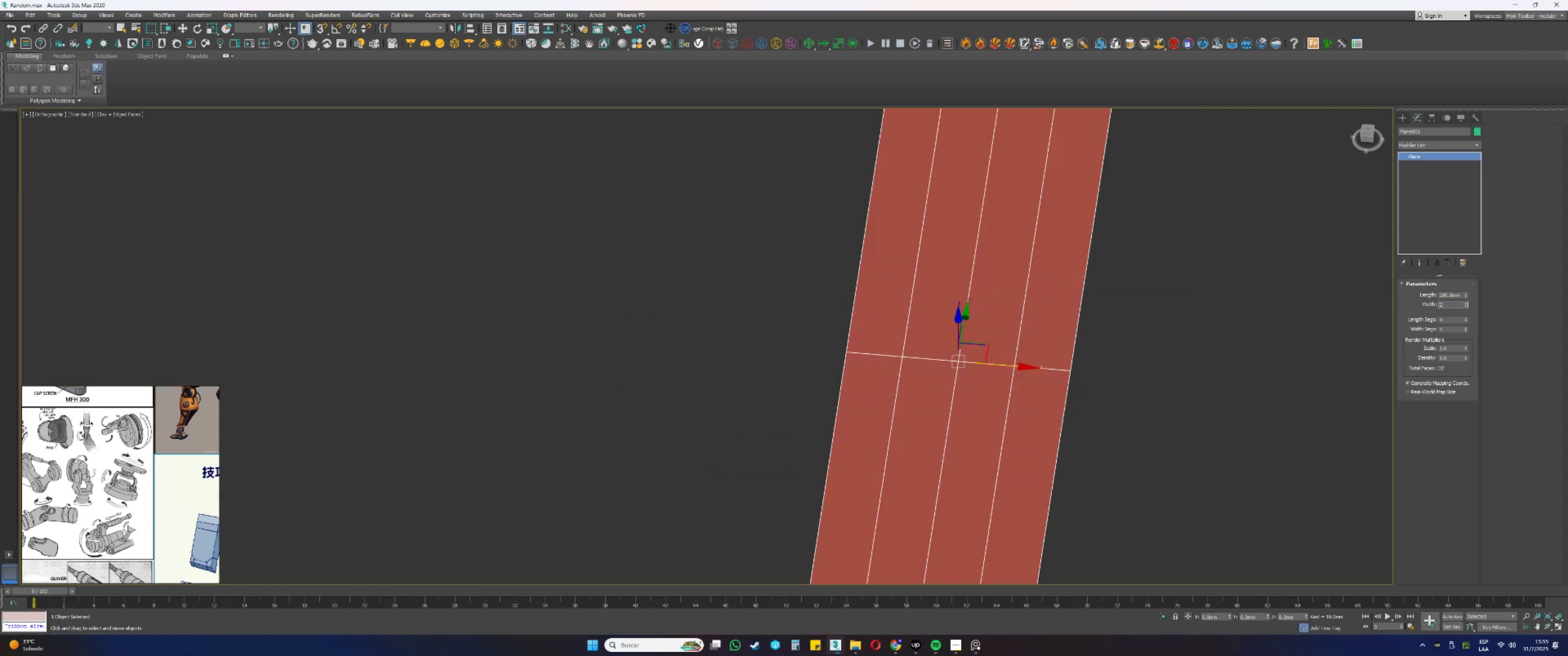 
key(Numpad0)
 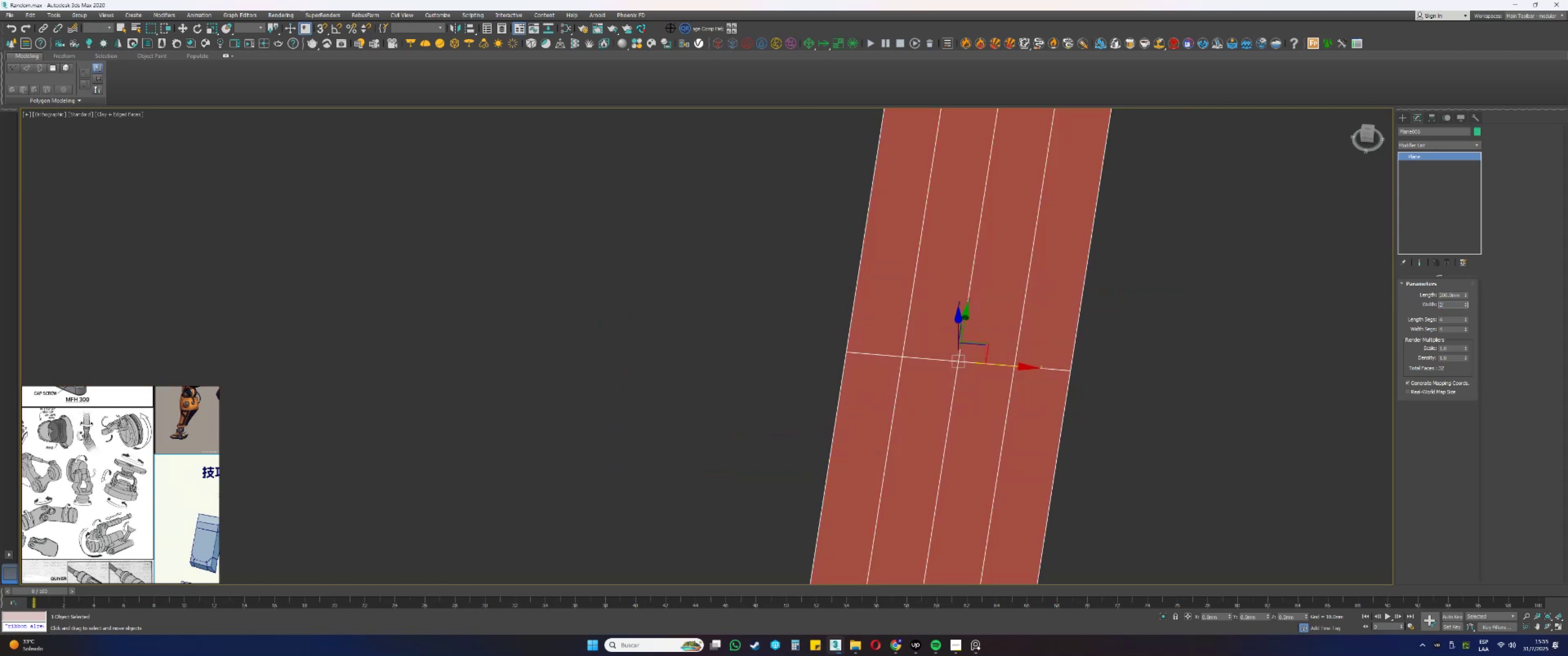 
key(Numpad0)
 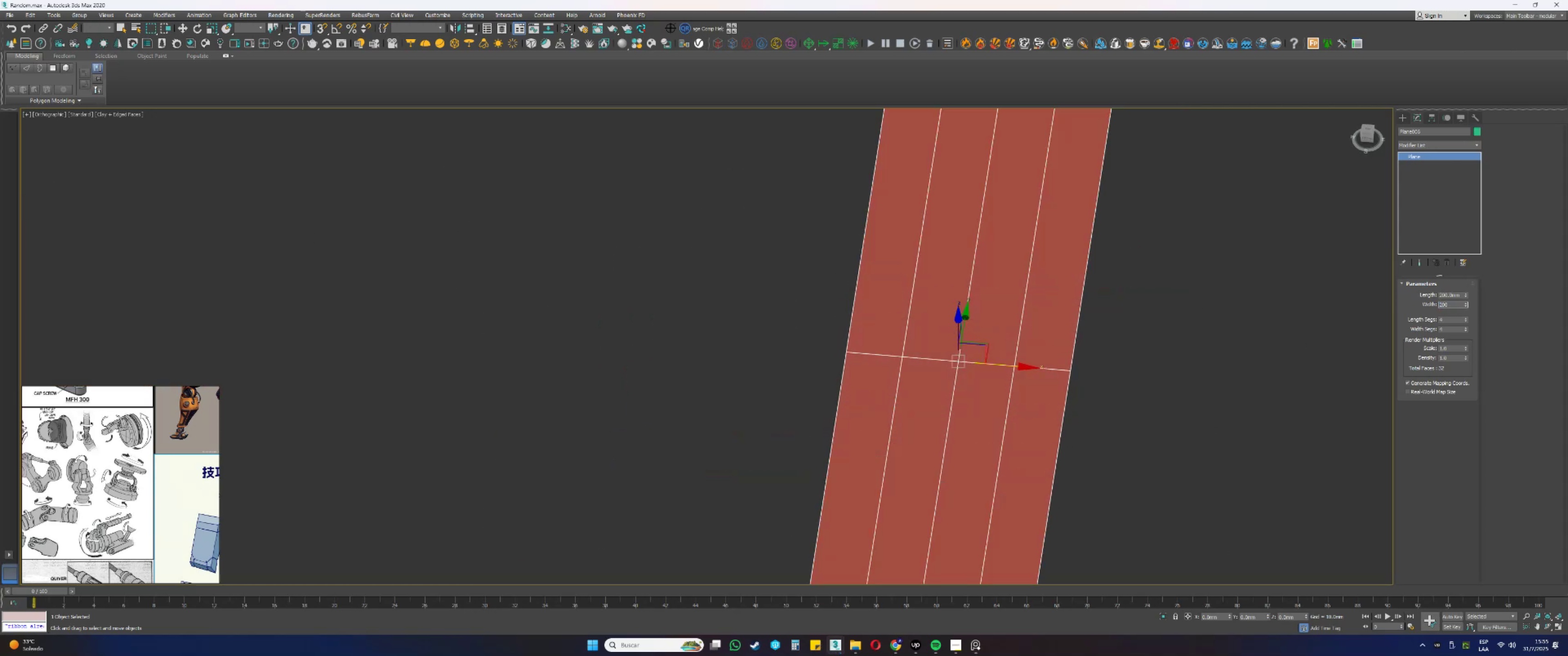 
key(NumpadEnter)
 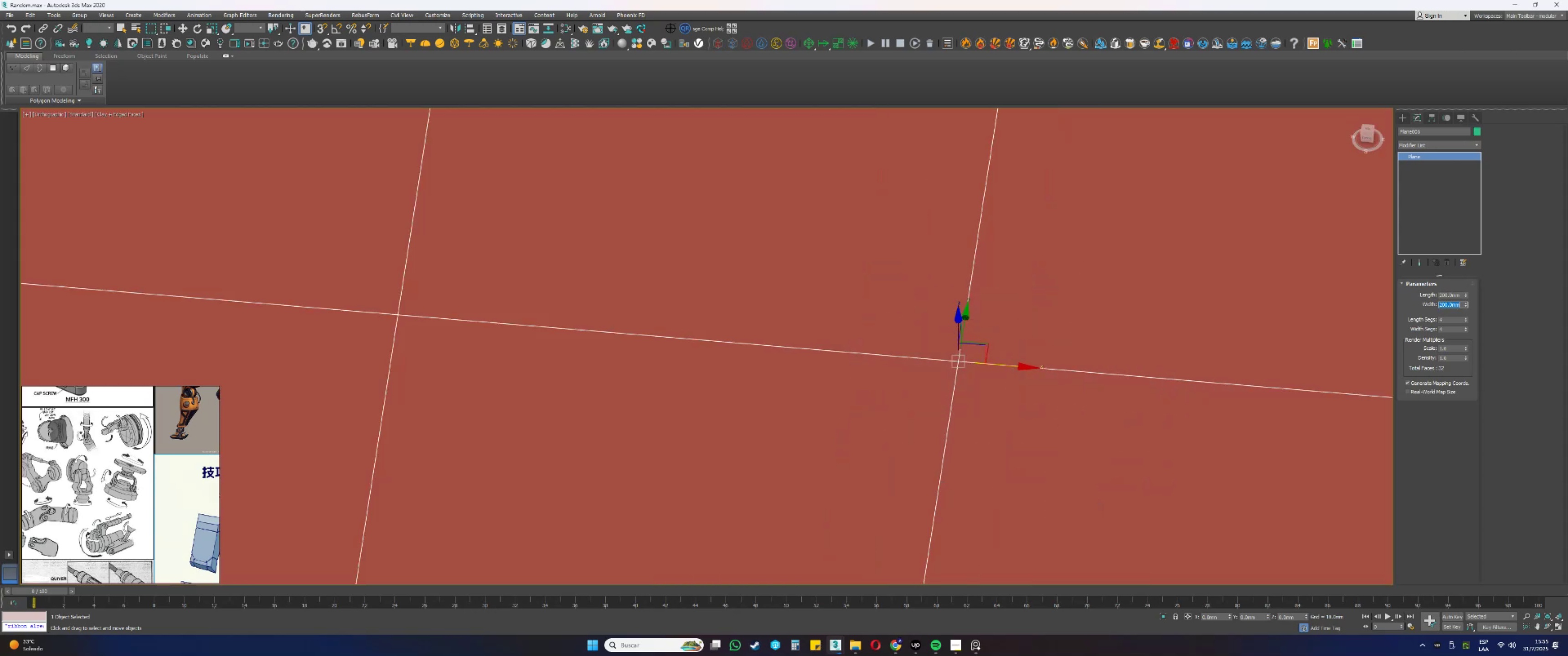 
scroll: coordinate [1075, 285], scroll_direction: down, amount: 8.0
 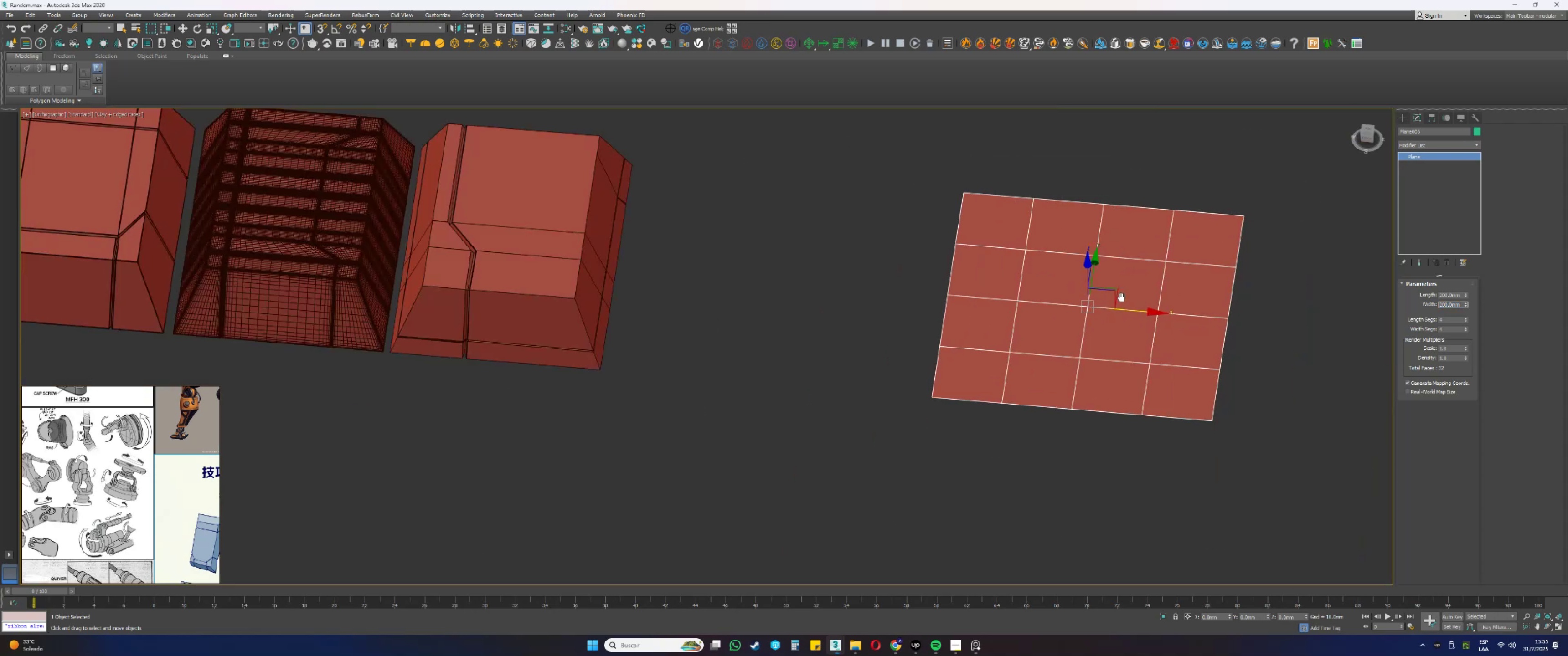 
scroll: coordinate [926, 321], scroll_direction: up, amount: 2.0
 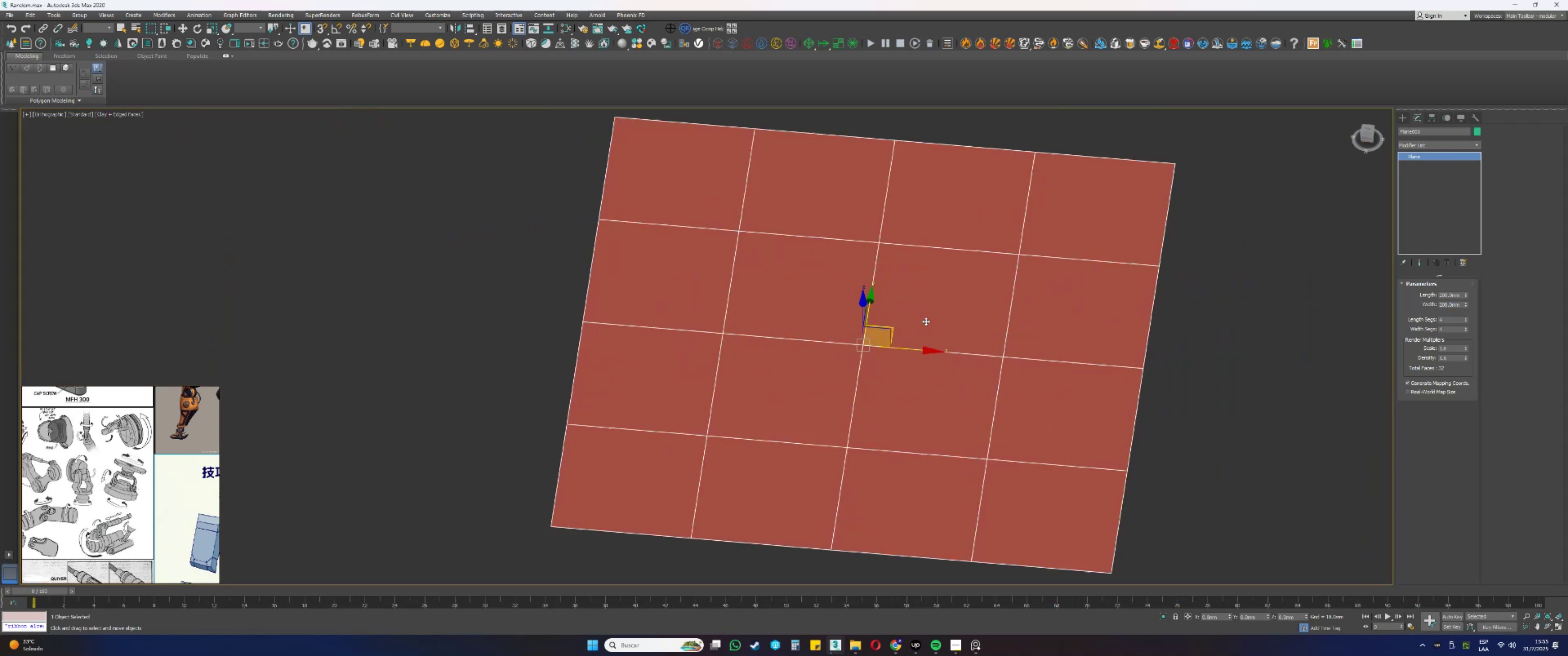 
hold_key(key=AltLeft, duration=0.31)
 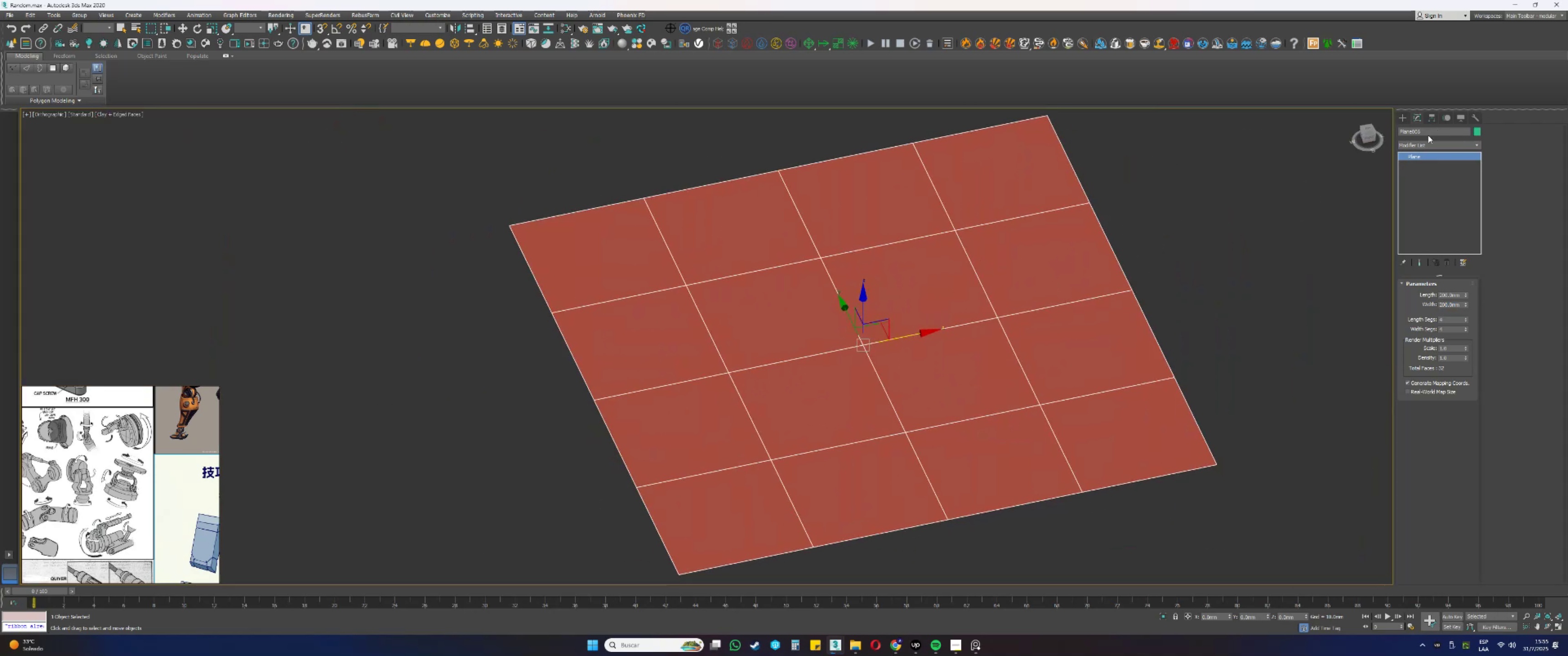 
key(E)
 